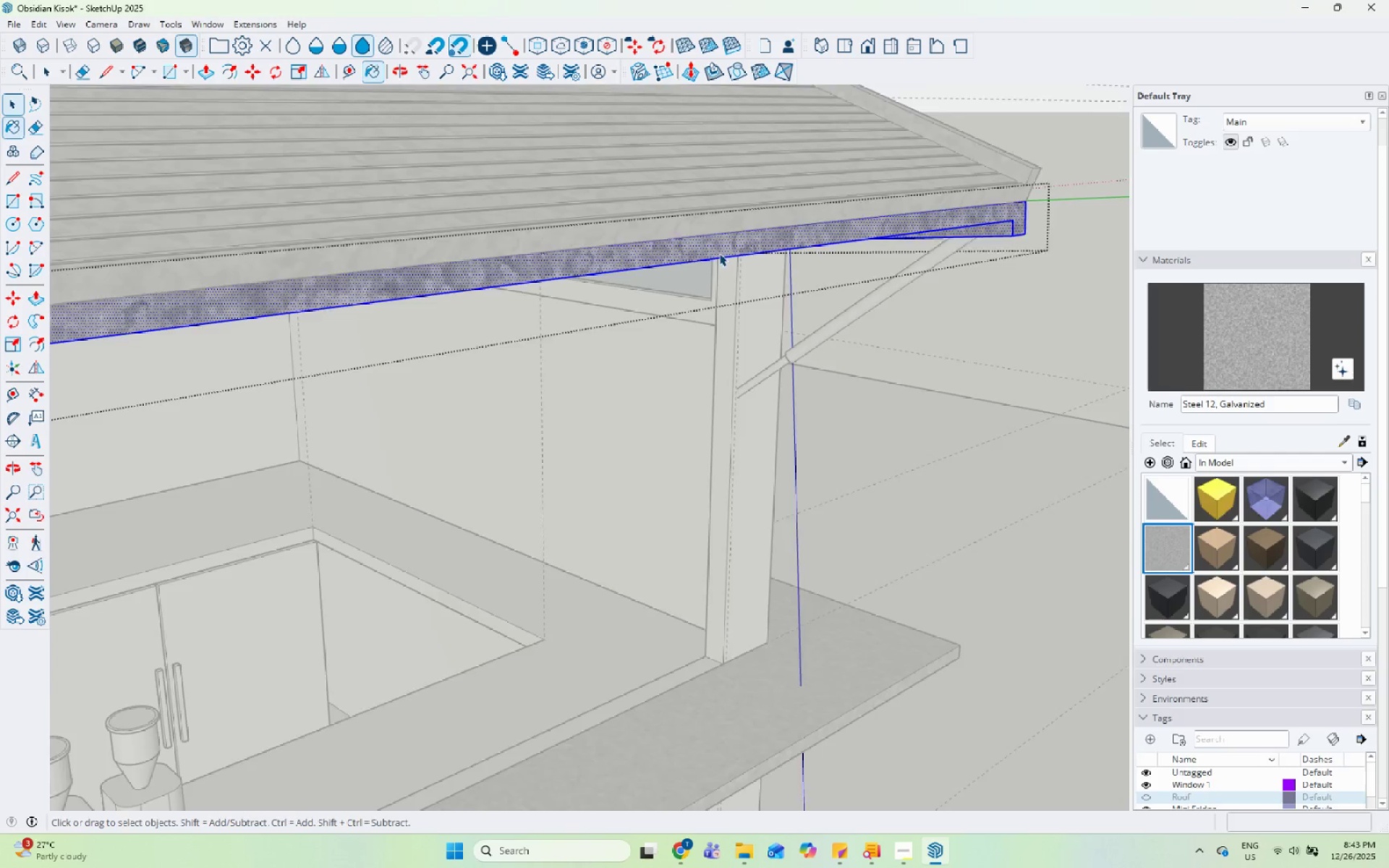 
key(Escape)
 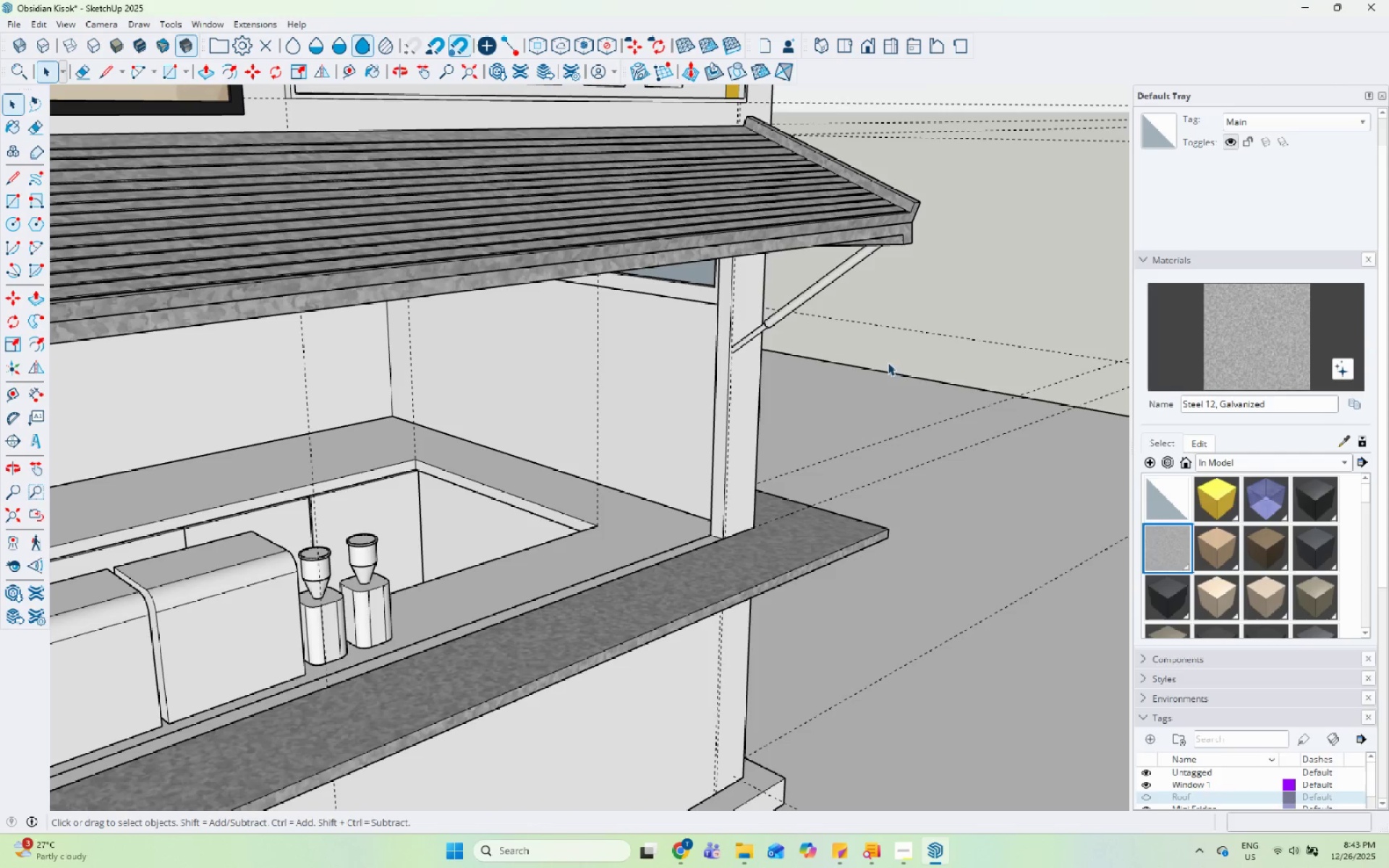 
key(Escape)
 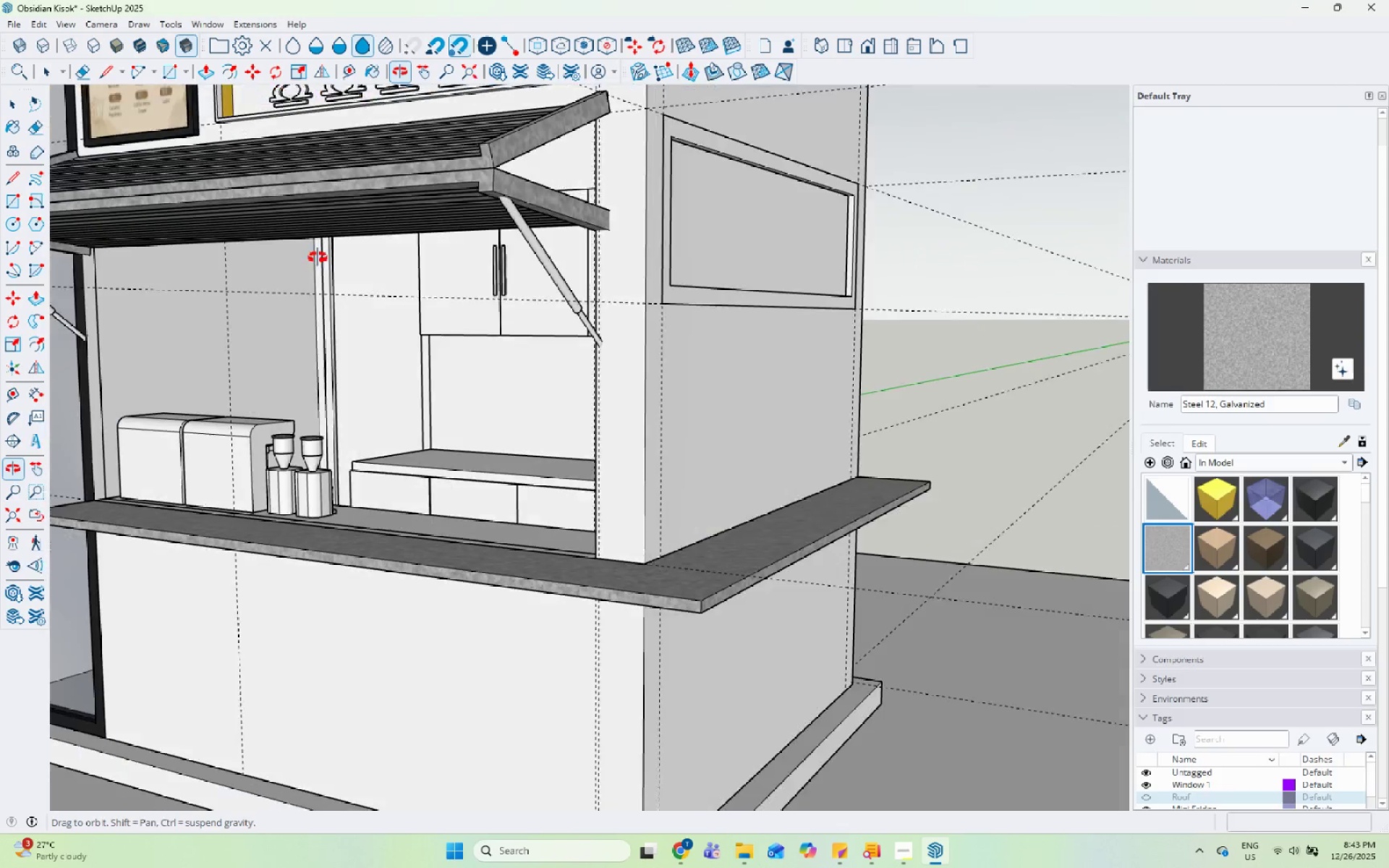 
scroll: coordinate [728, 263], scroll_direction: down, amount: 6.0
 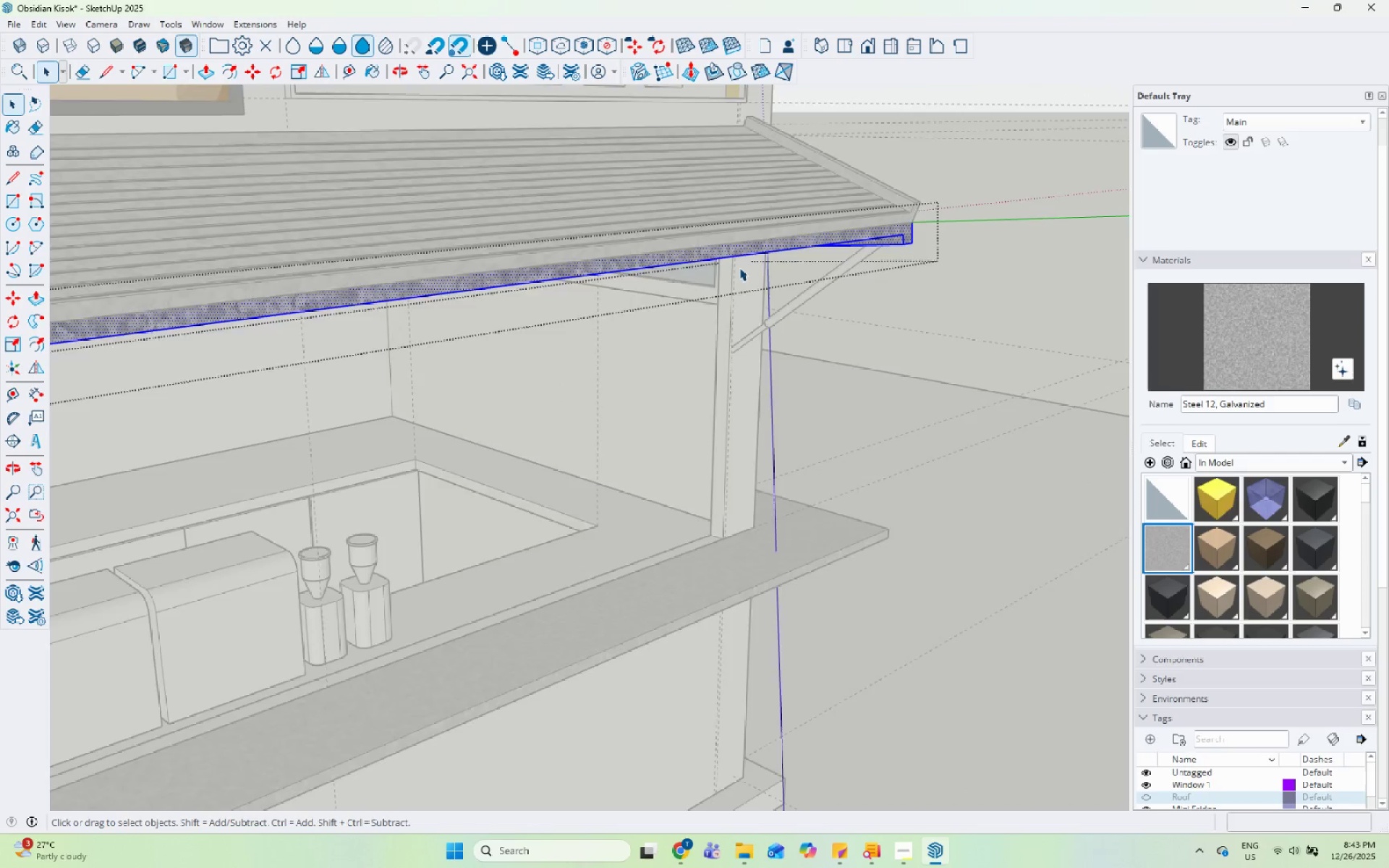 
scroll: coordinate [498, 243], scroll_direction: up, amount: 3.0
 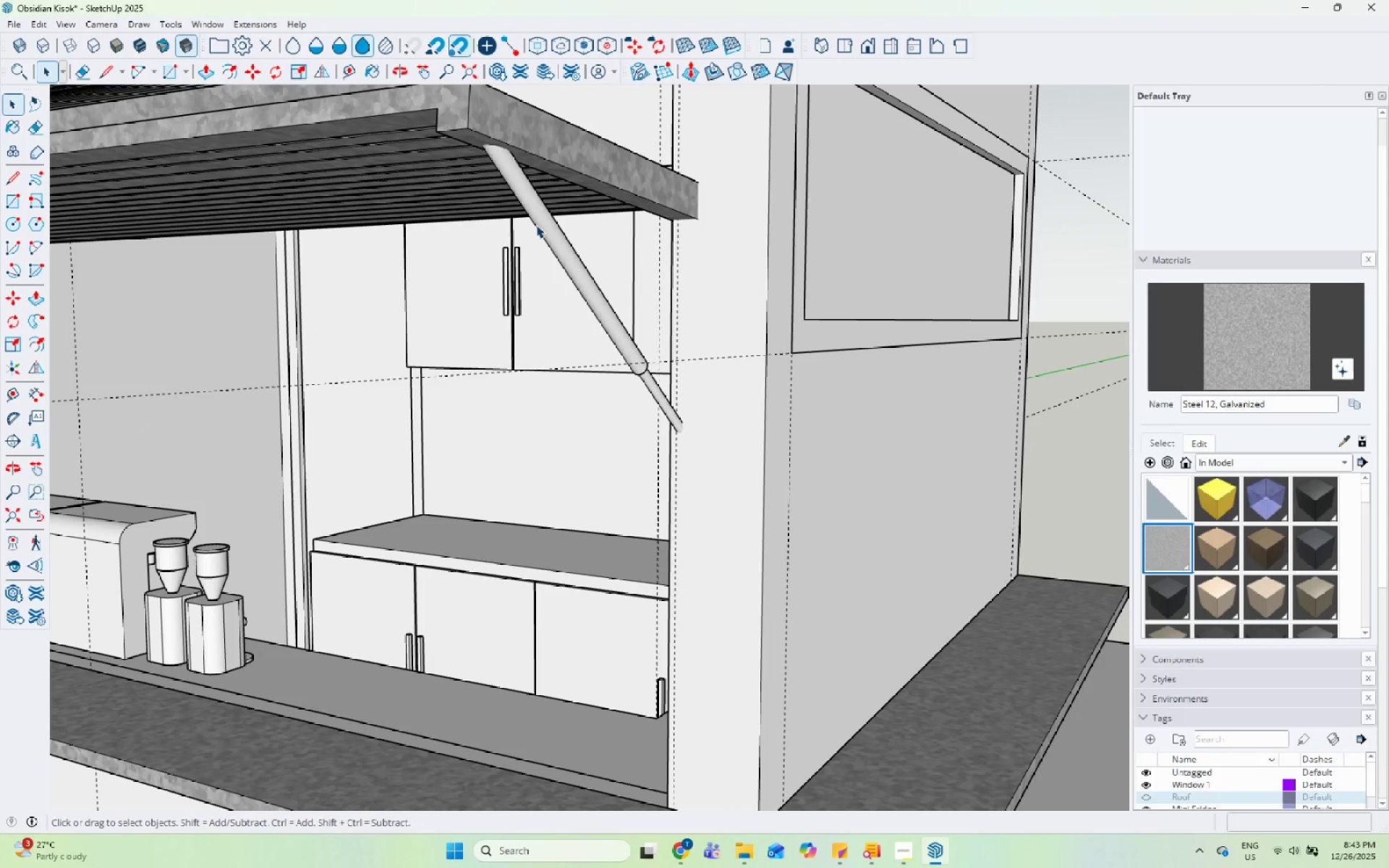 
double_click([536, 225])
 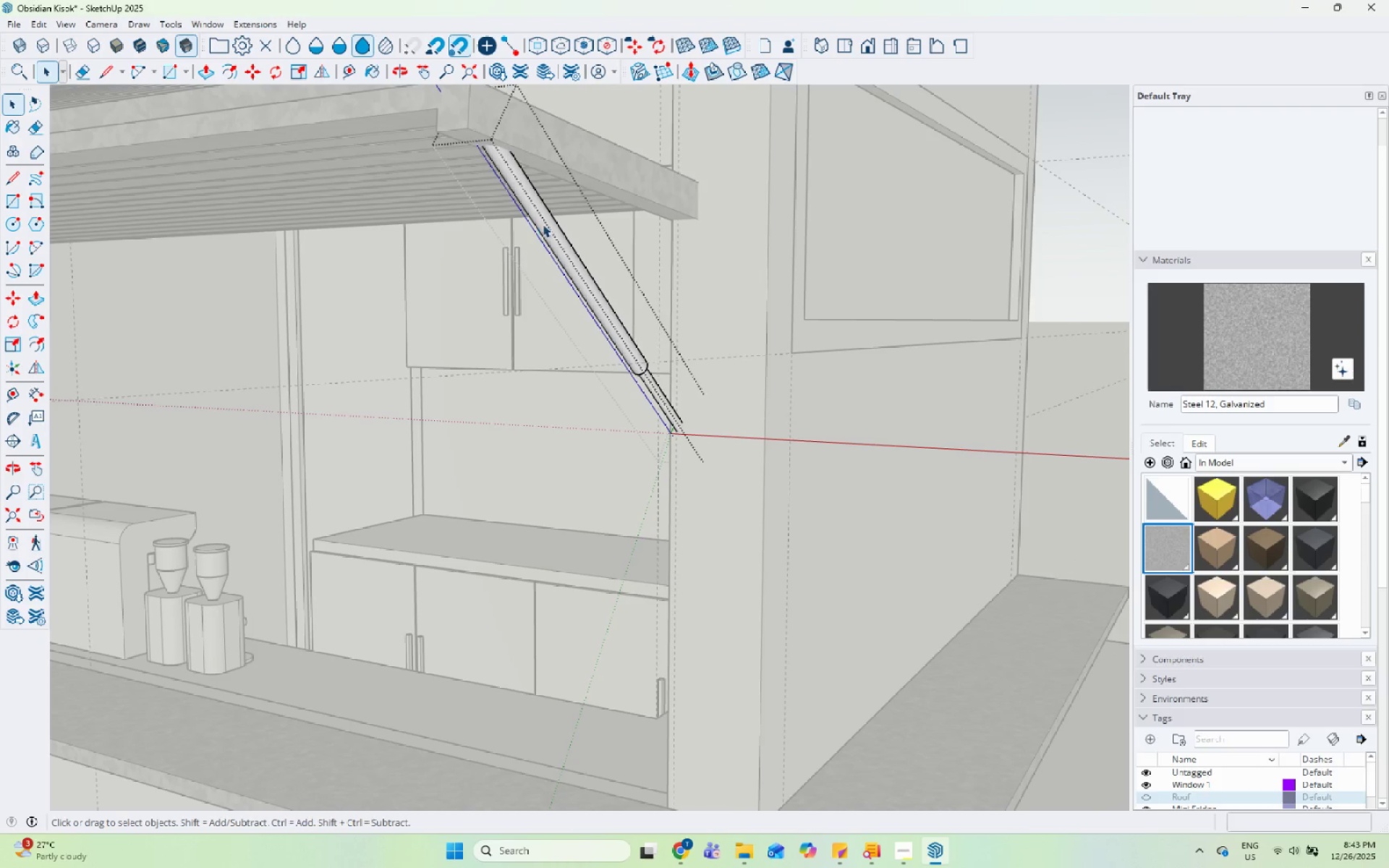 
triple_click([543, 224])
 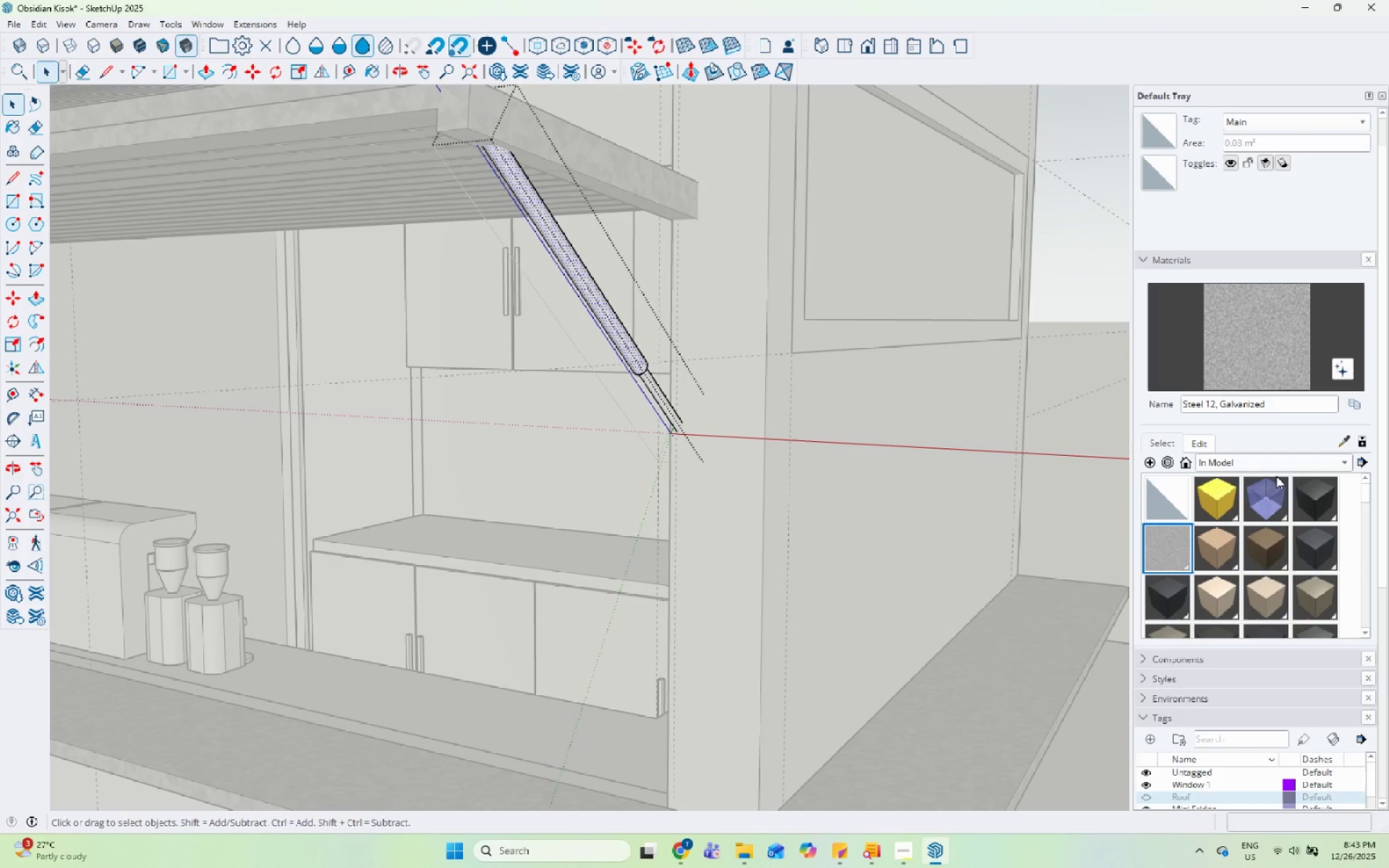 
left_click([1276, 470])
 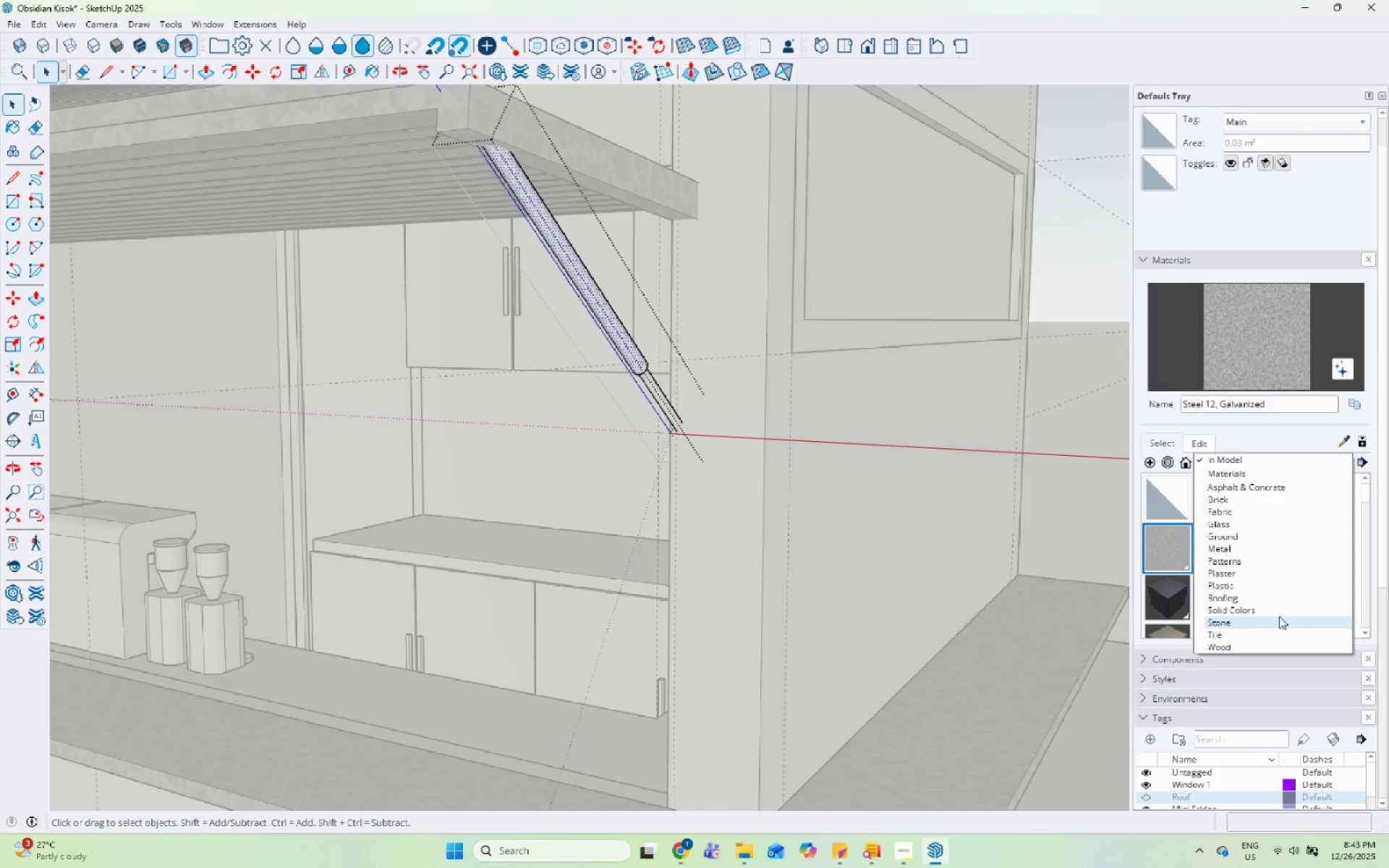 
left_click([1279, 613])
 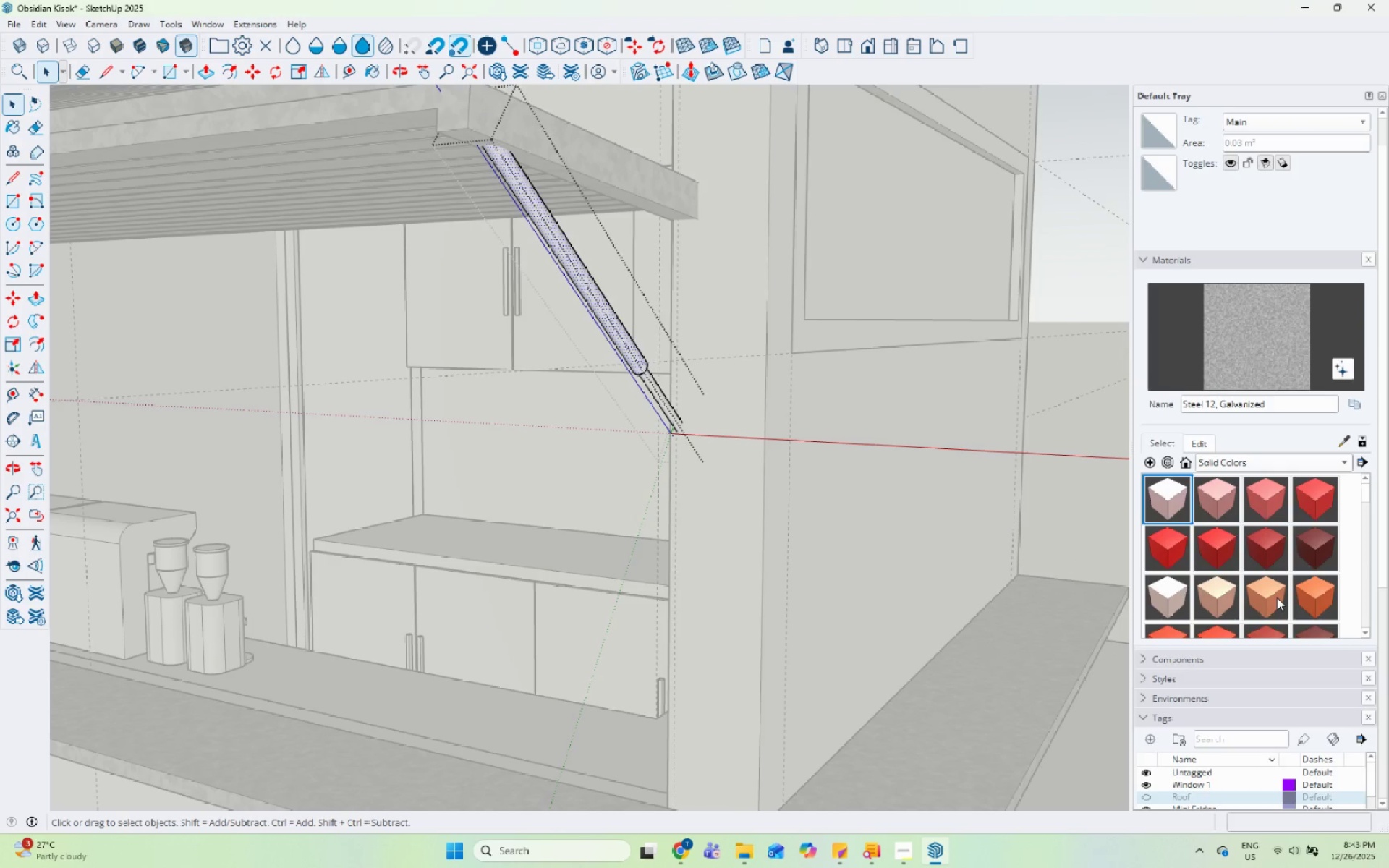 
scroll: coordinate [1270, 597], scroll_direction: down, amount: 4.0
 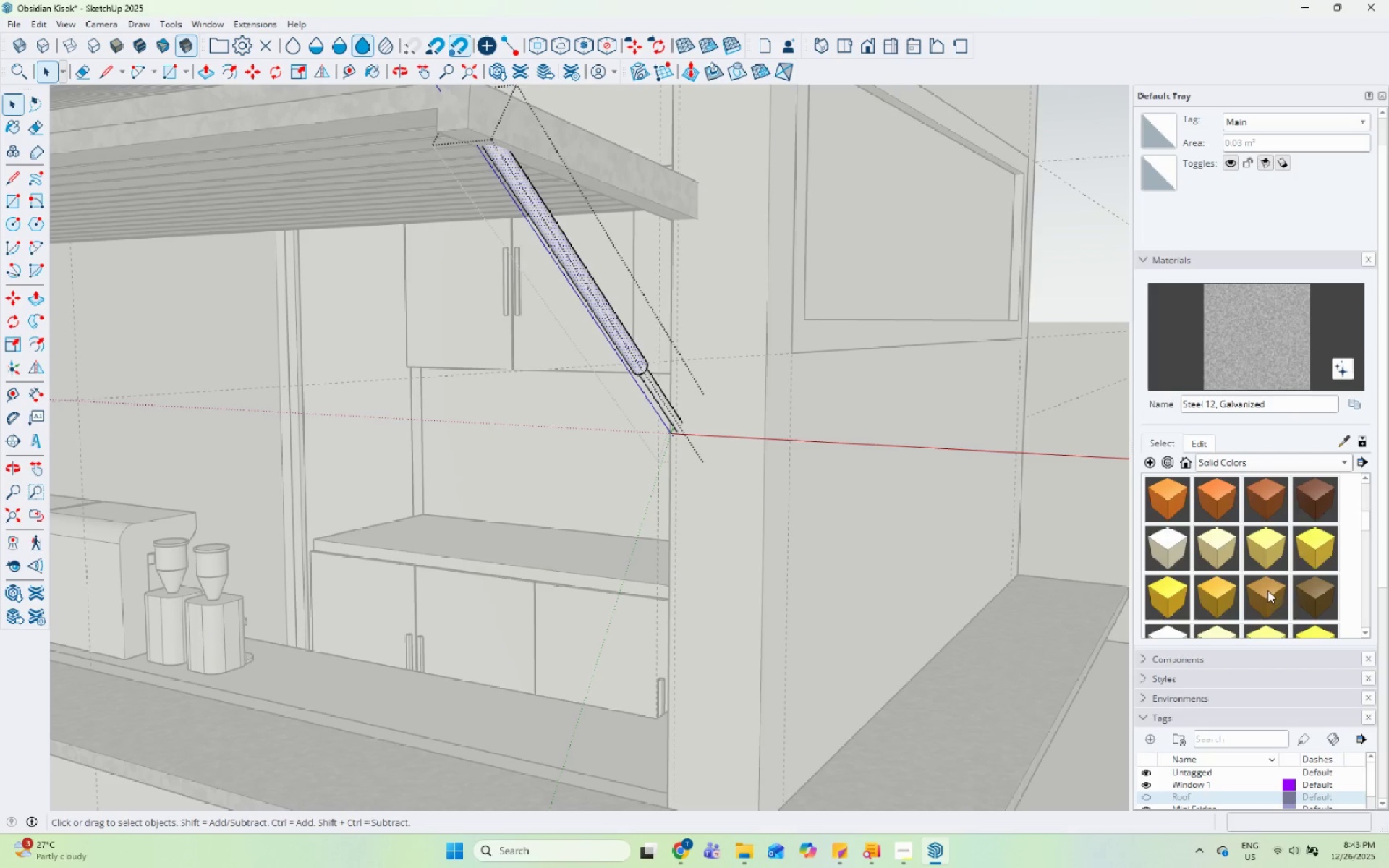 
left_click([1223, 494])
 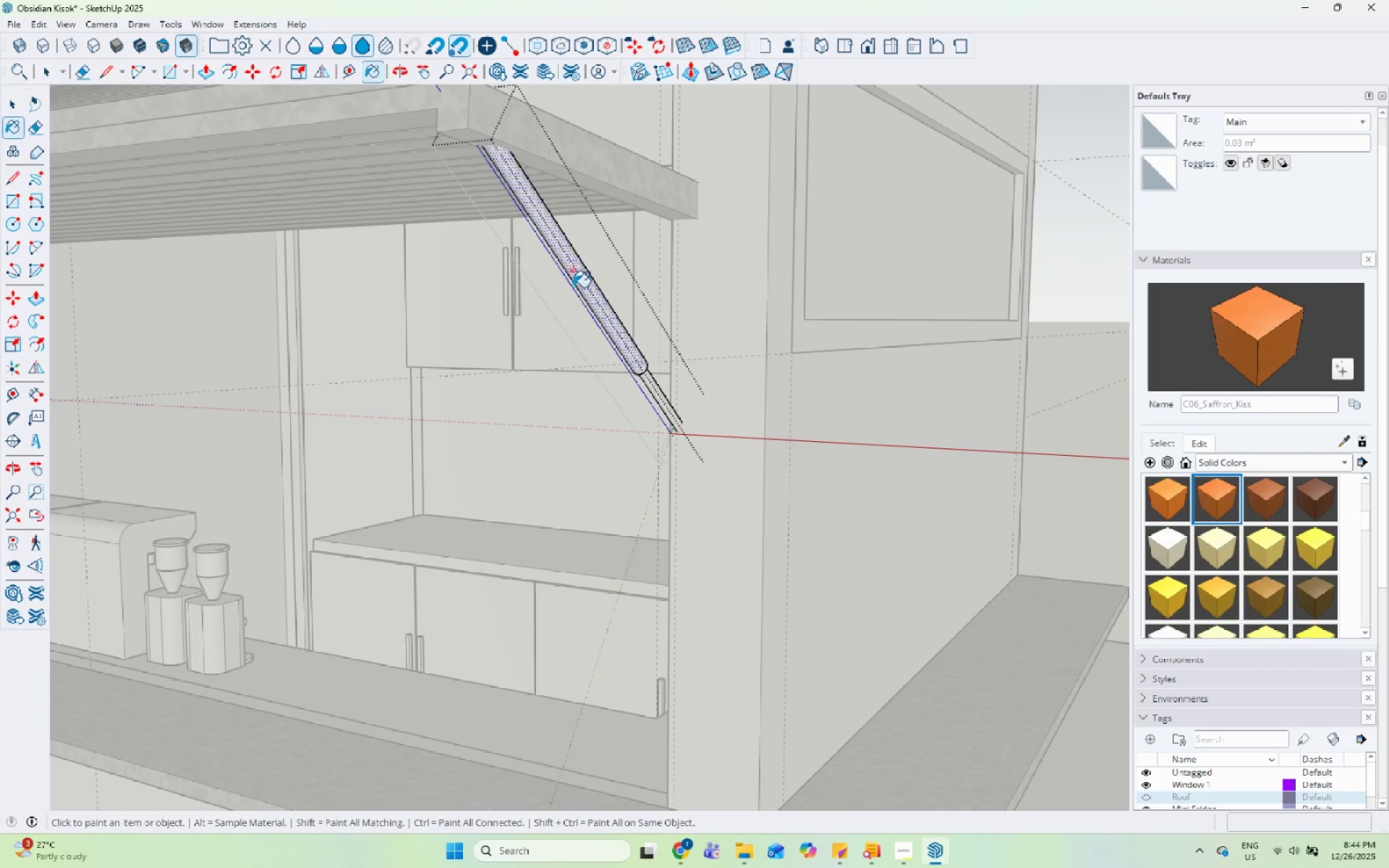 
left_click([576, 283])
 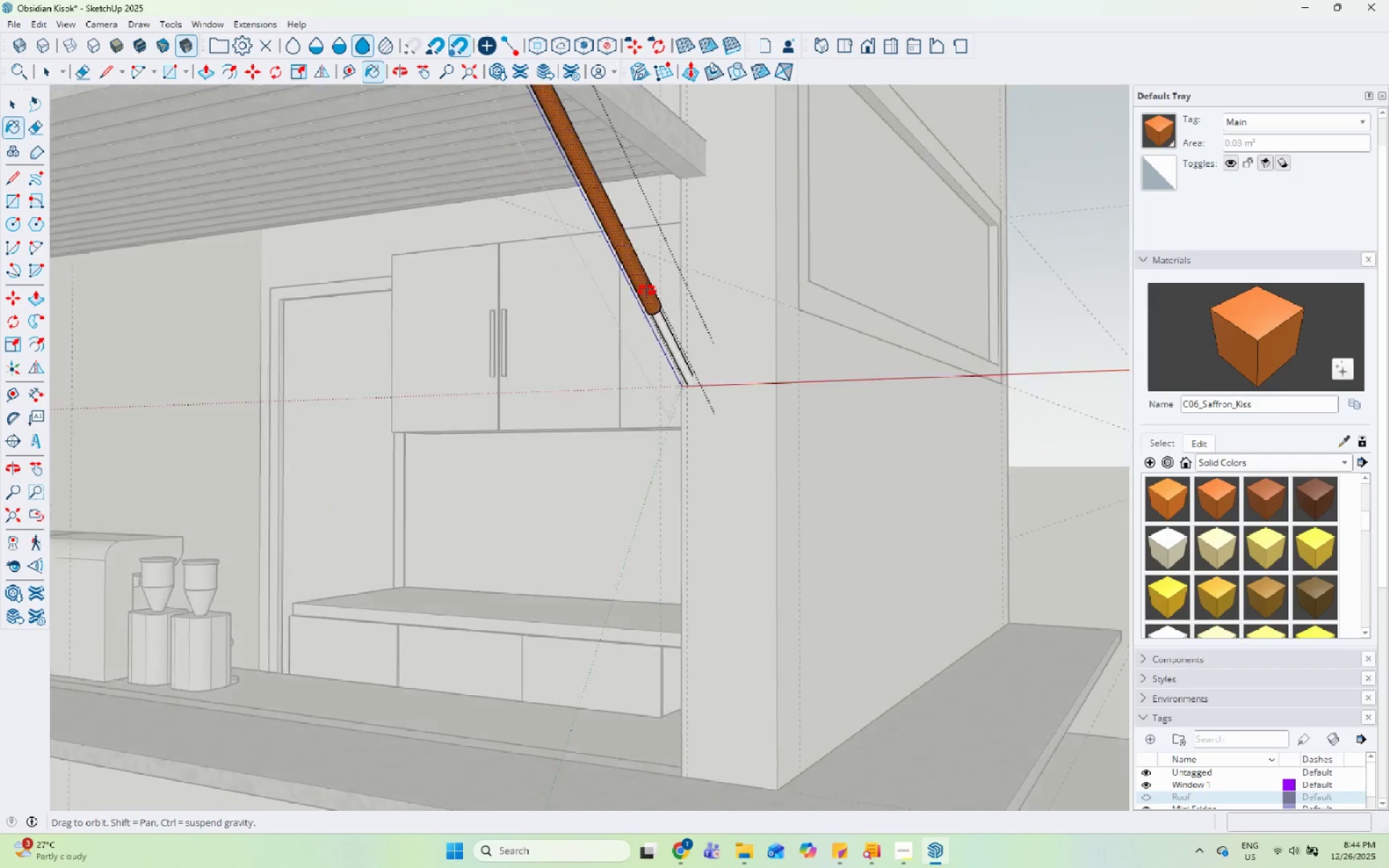 
key(Space)
 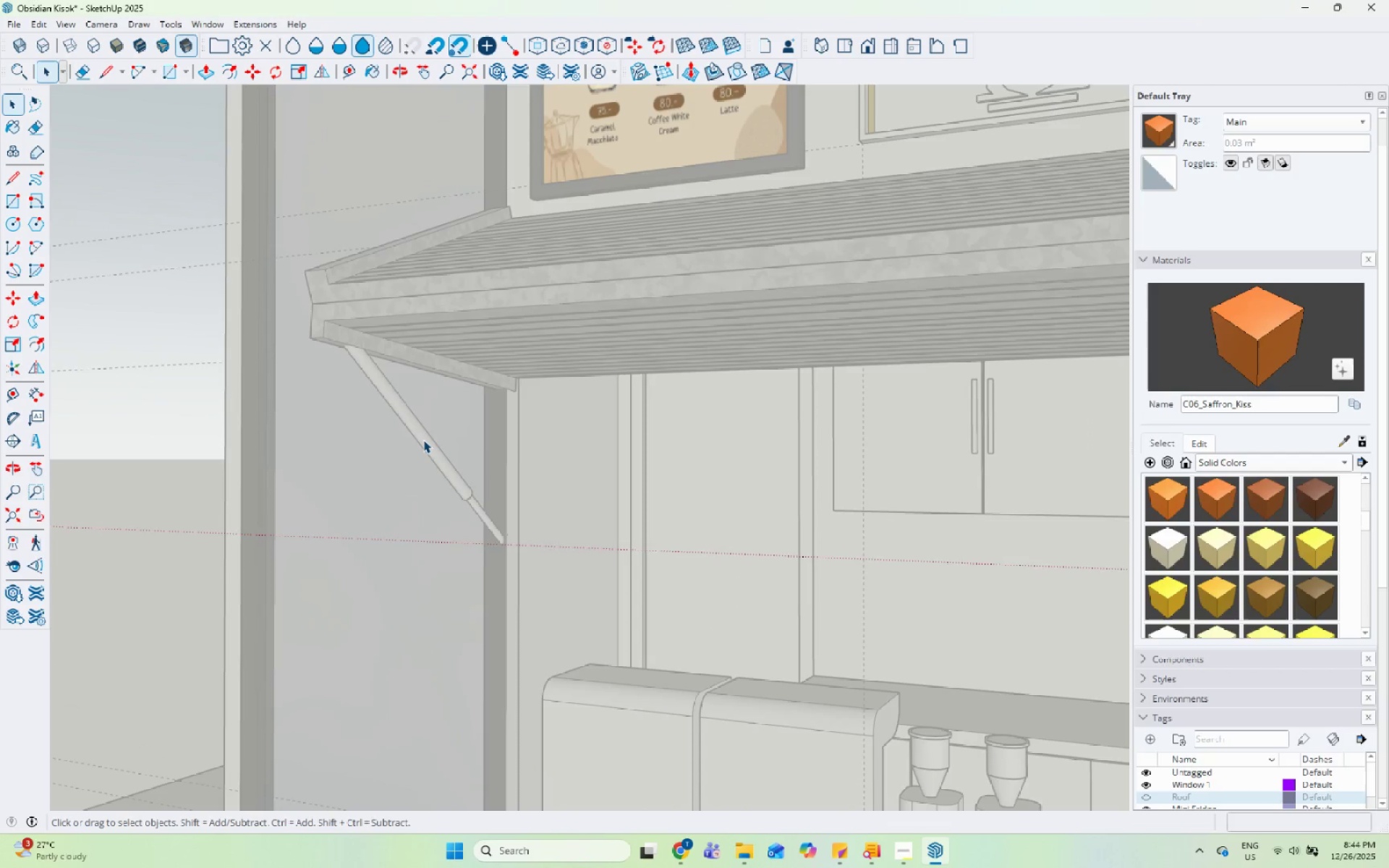 
double_click([423, 440])
 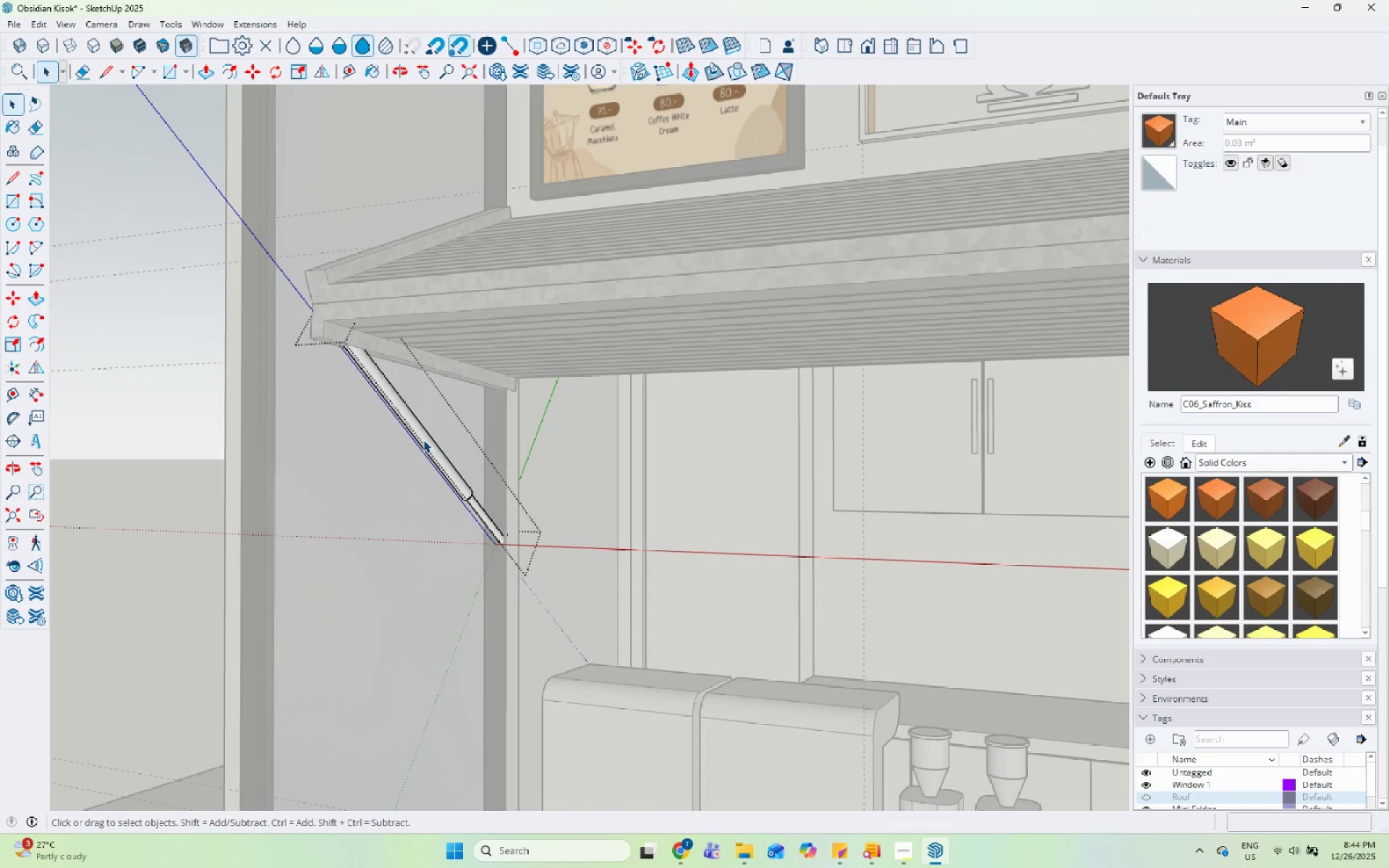 
scroll: coordinate [433, 440], scroll_direction: none, amount: 0.0
 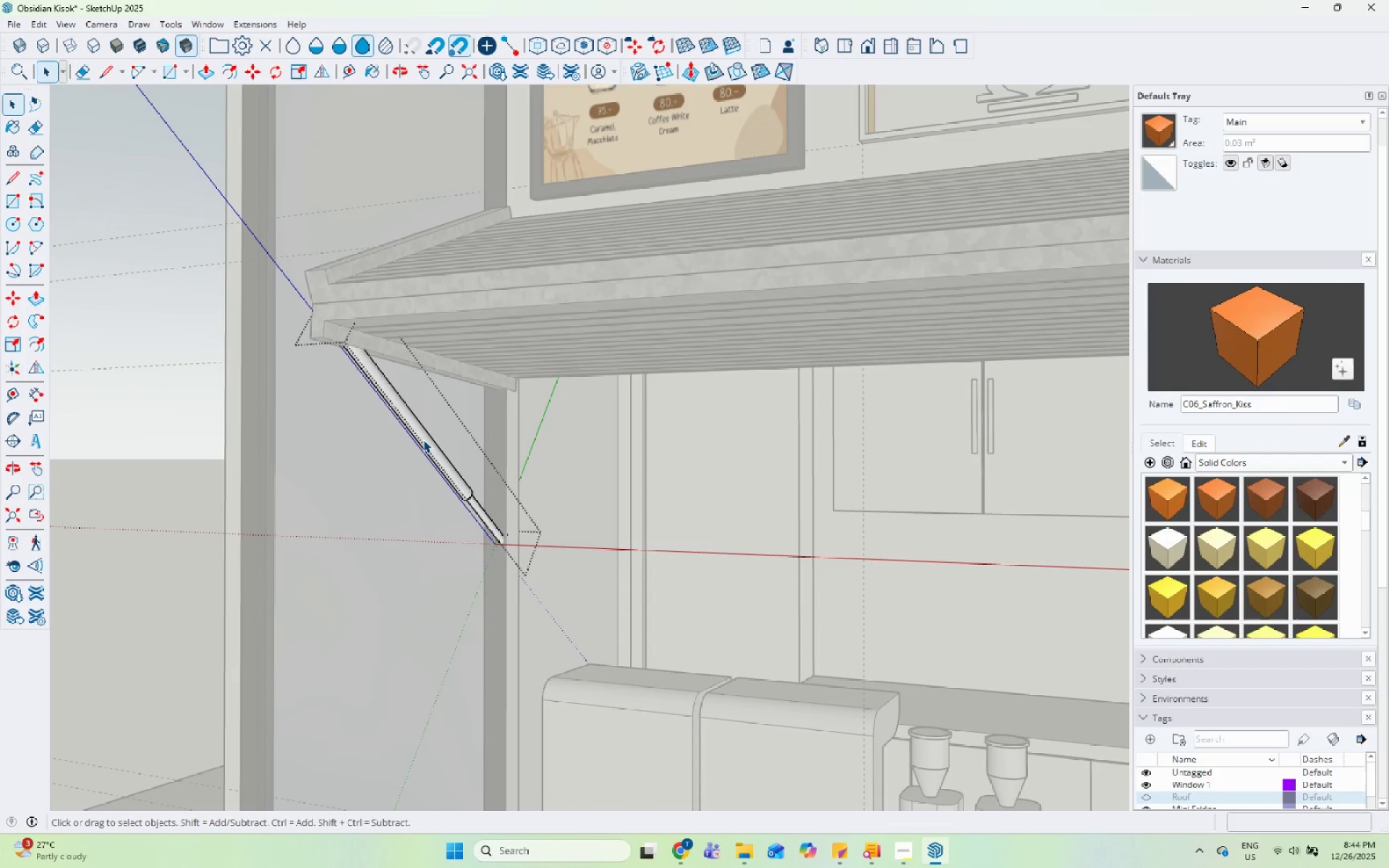 
triple_click([423, 440])
 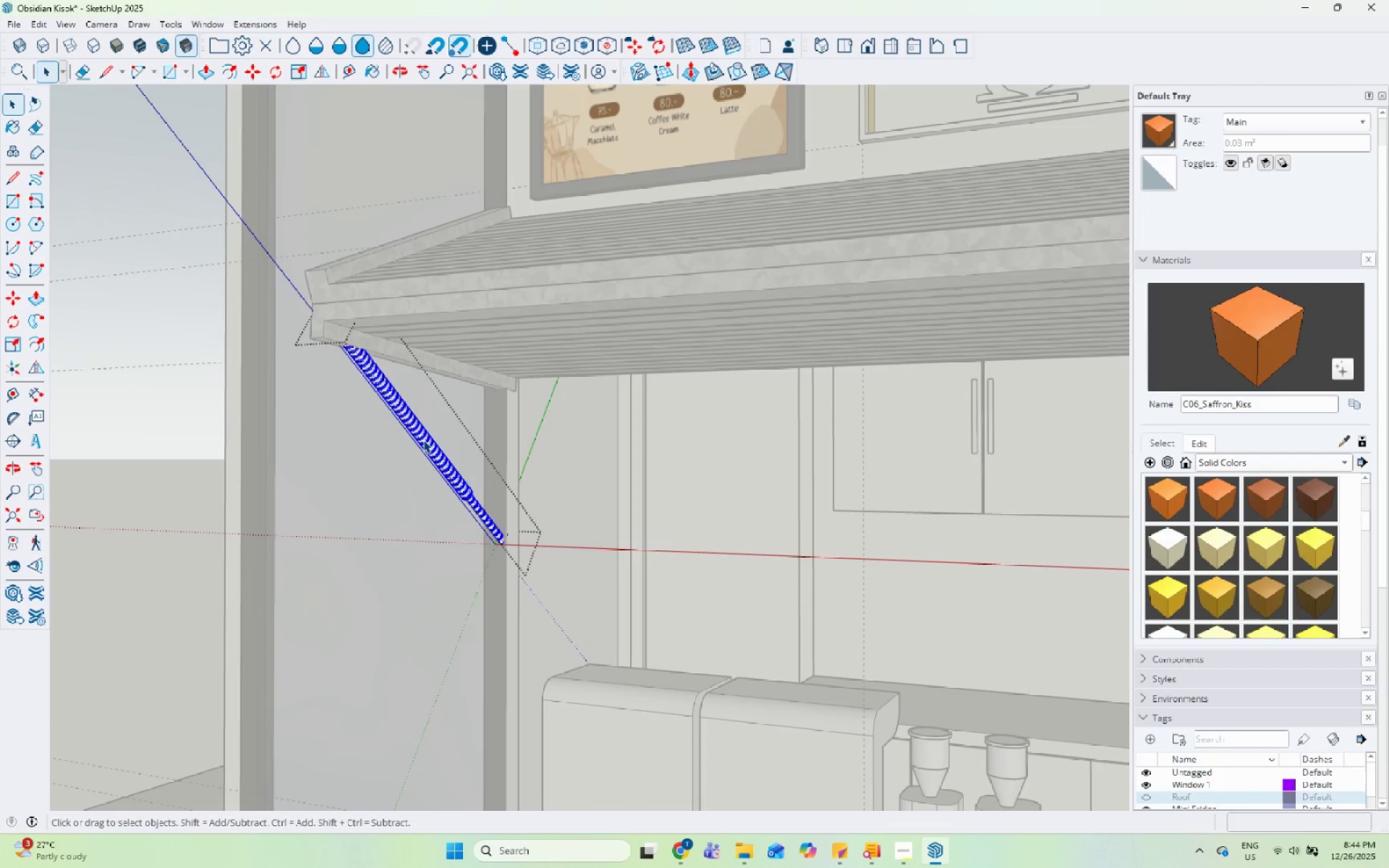 
triple_click([423, 440])
 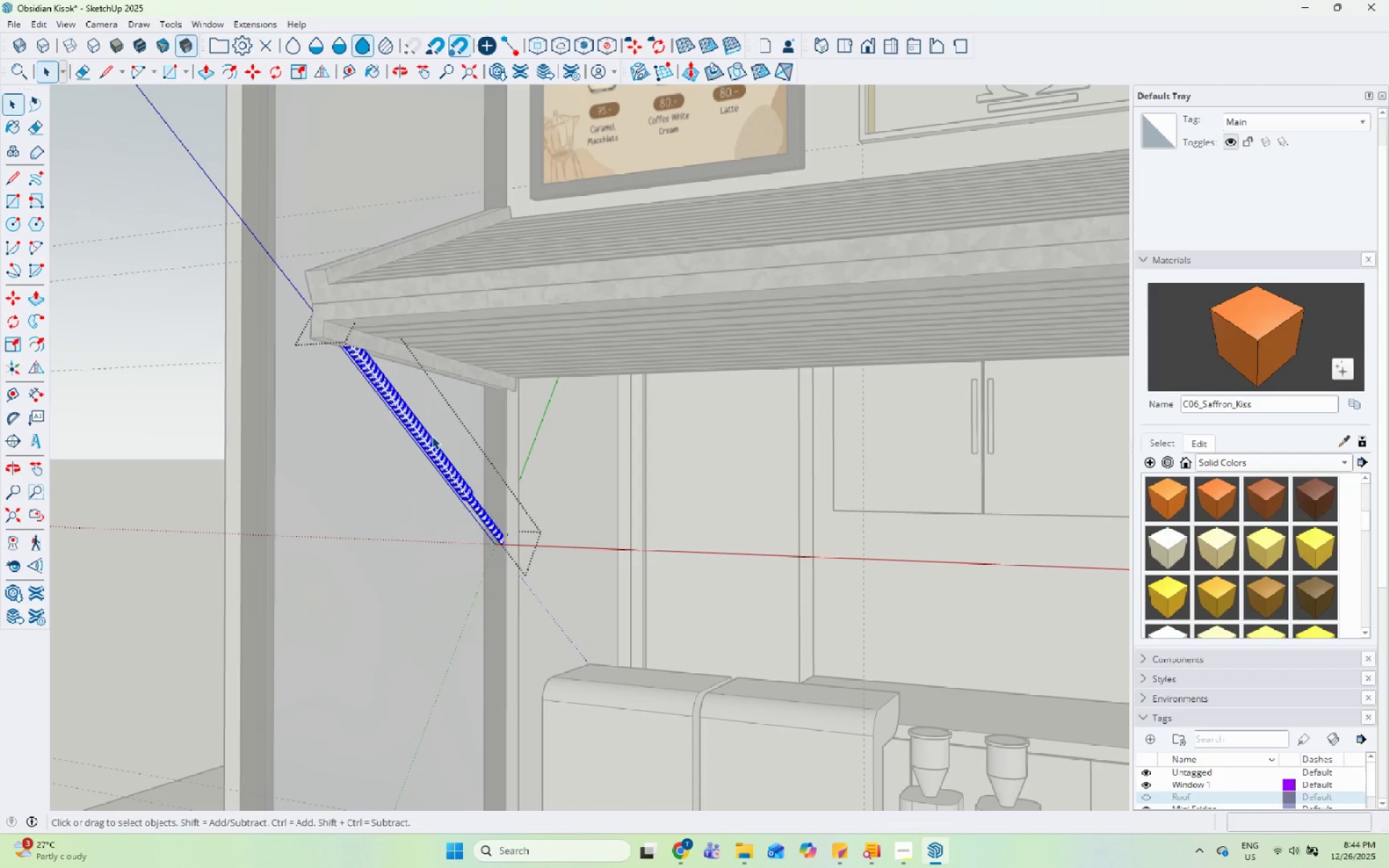 
triple_click([432, 436])
 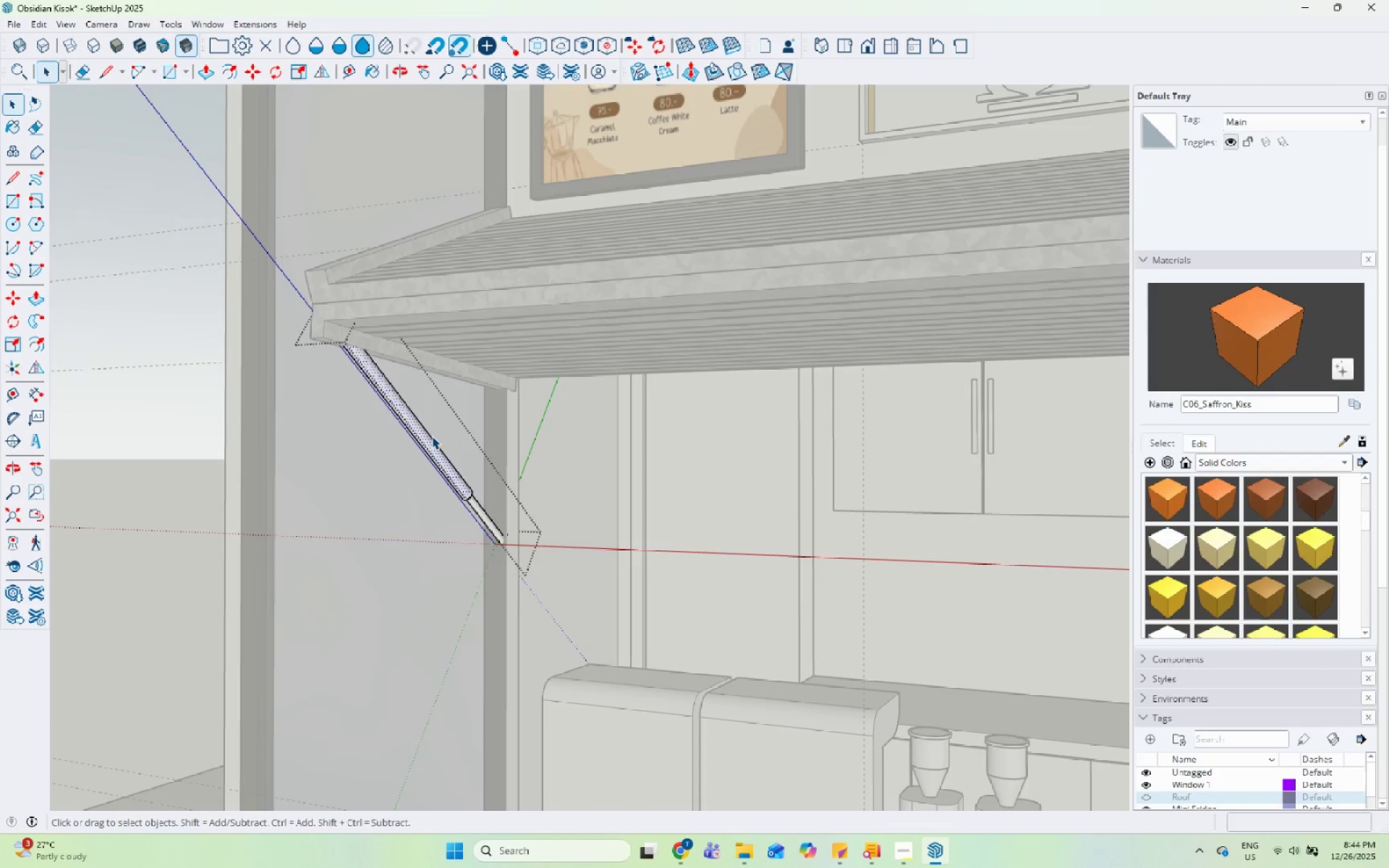 
triple_click([432, 436])
 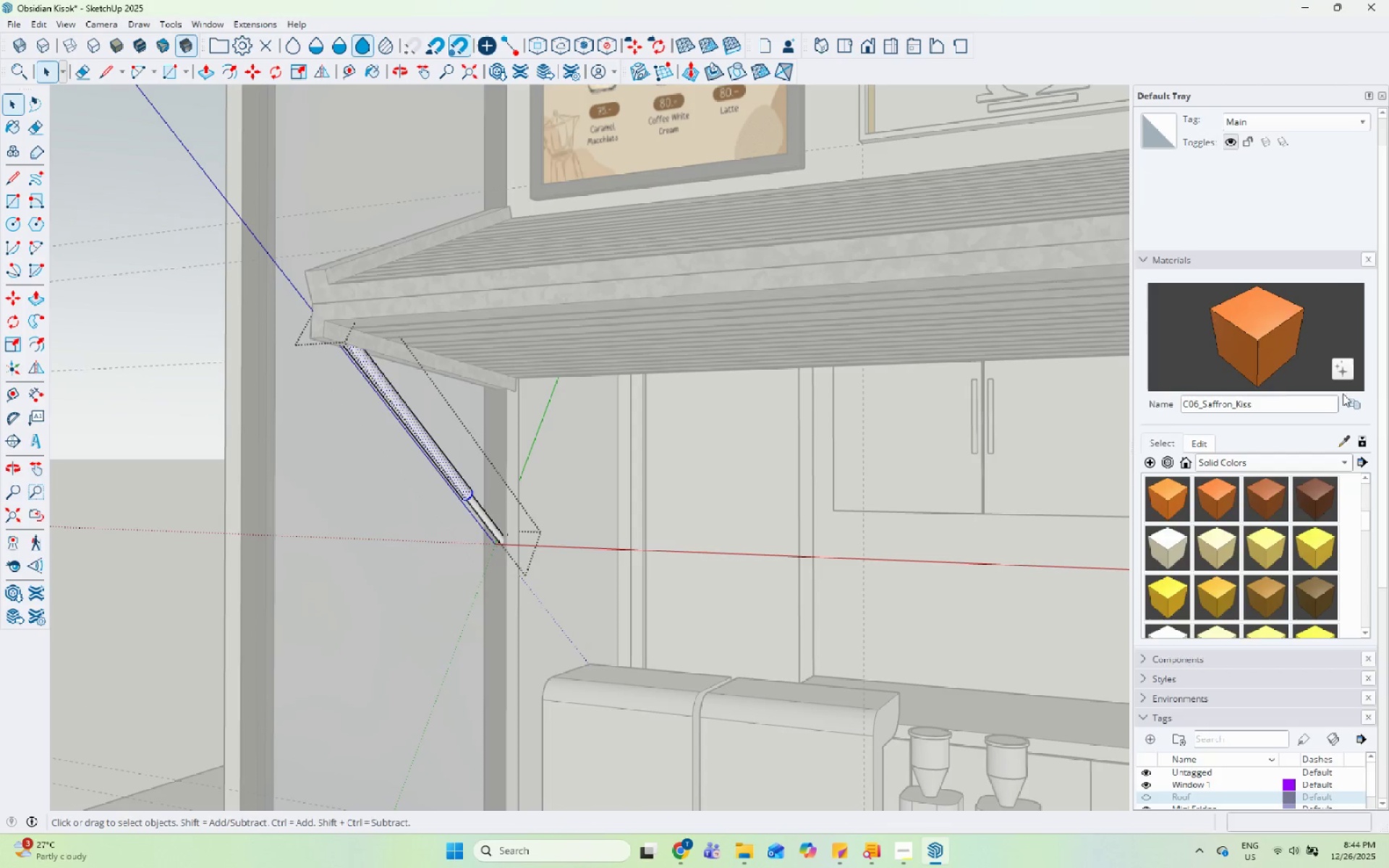 
left_click_drag(start_coordinate=[1271, 351], to_coordinate=[1267, 352])
 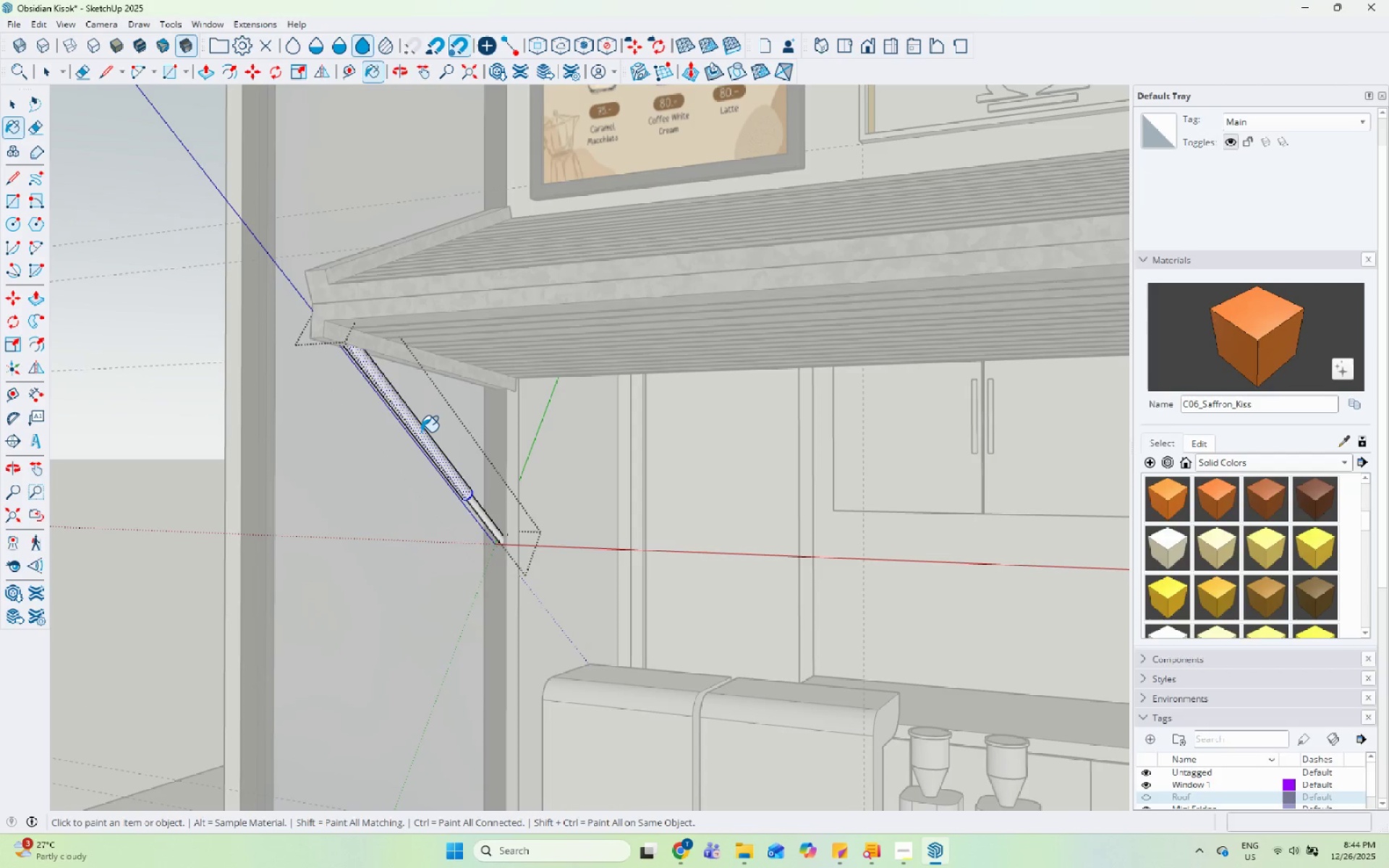 
left_click([421, 432])
 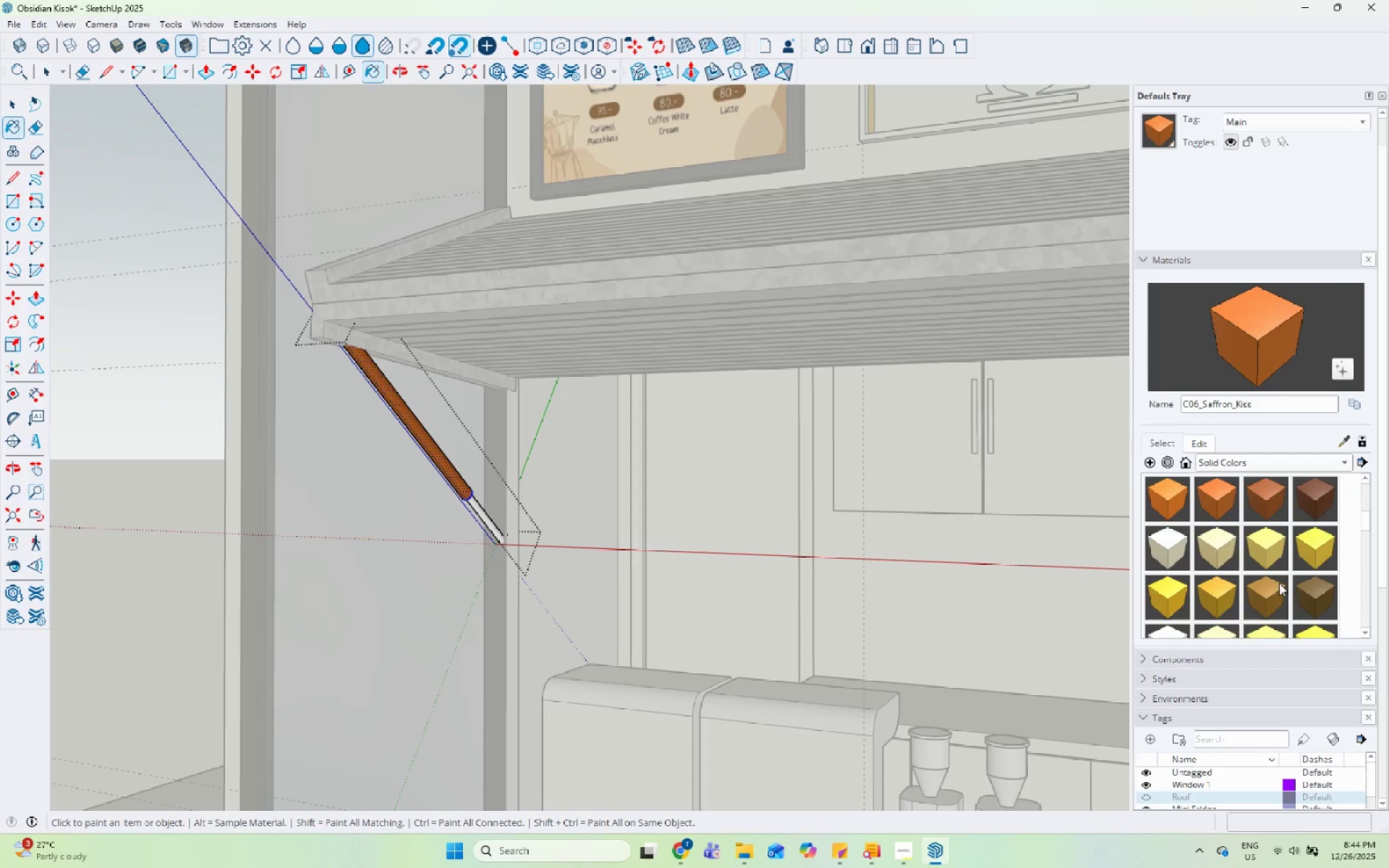 
left_click([1309, 596])
 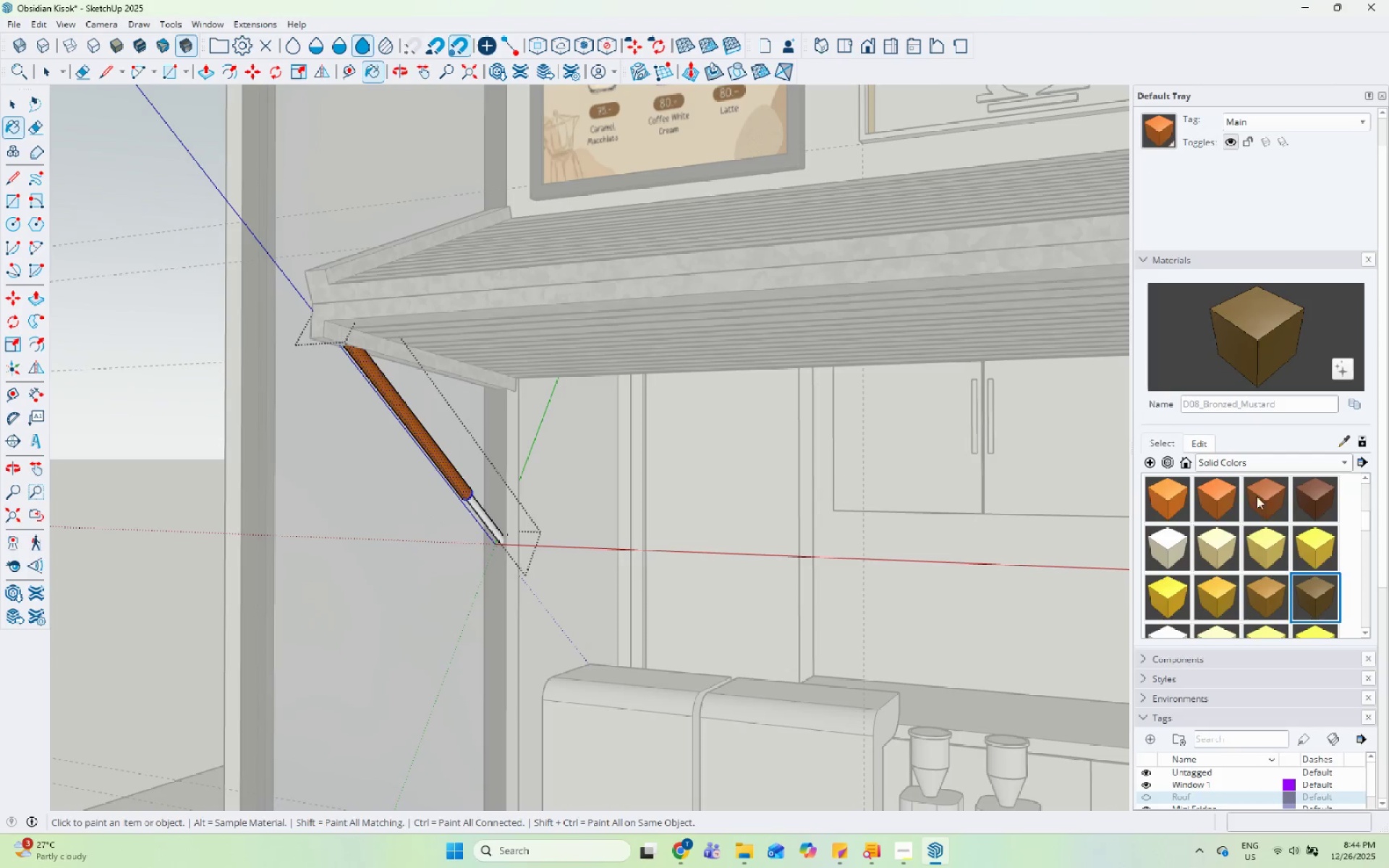 
scroll: coordinate [1261, 604], scroll_direction: down, amount: 20.0
 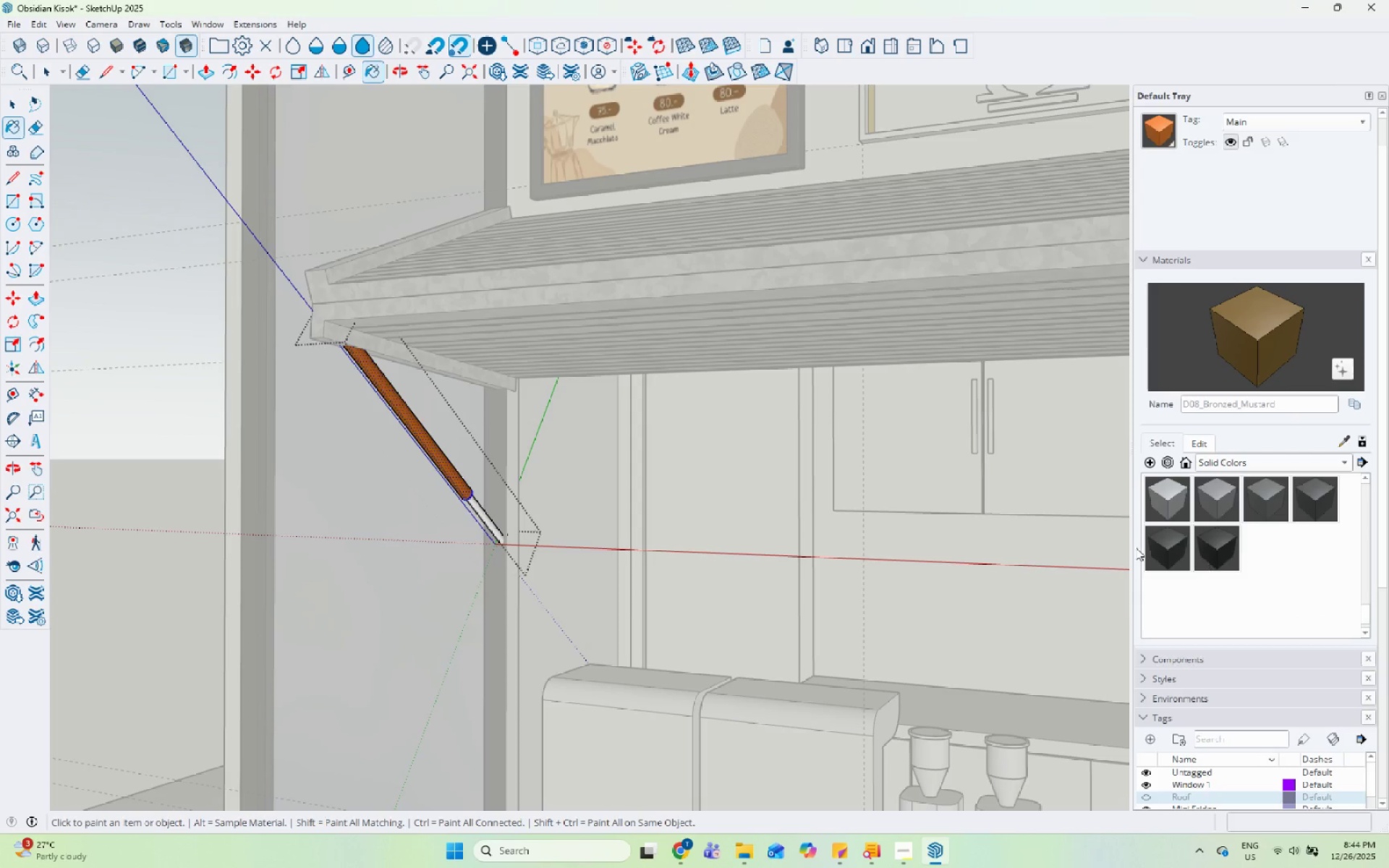 
left_click([1136, 548])
 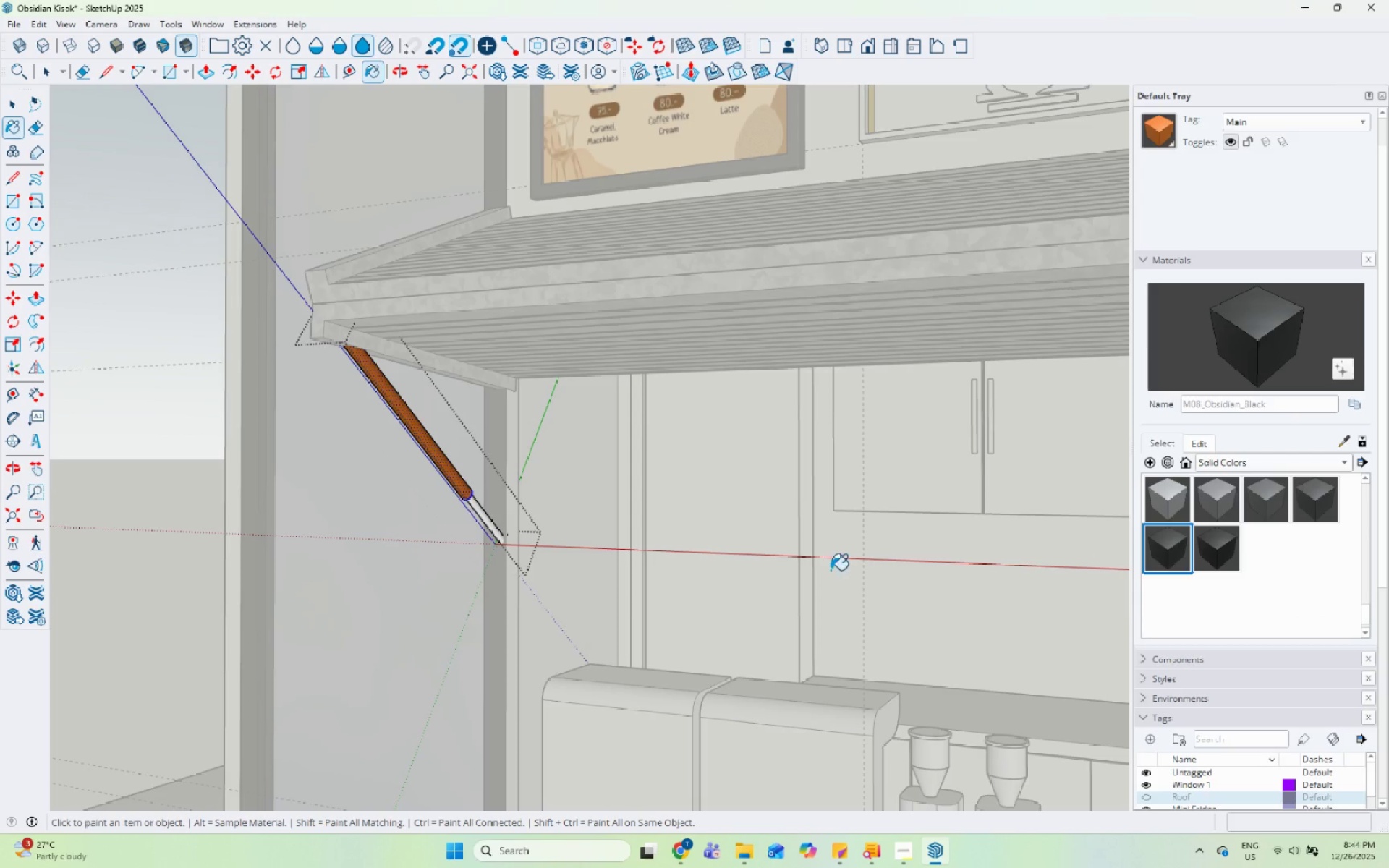 
scroll: coordinate [385, 488], scroll_direction: up, amount: 4.0
 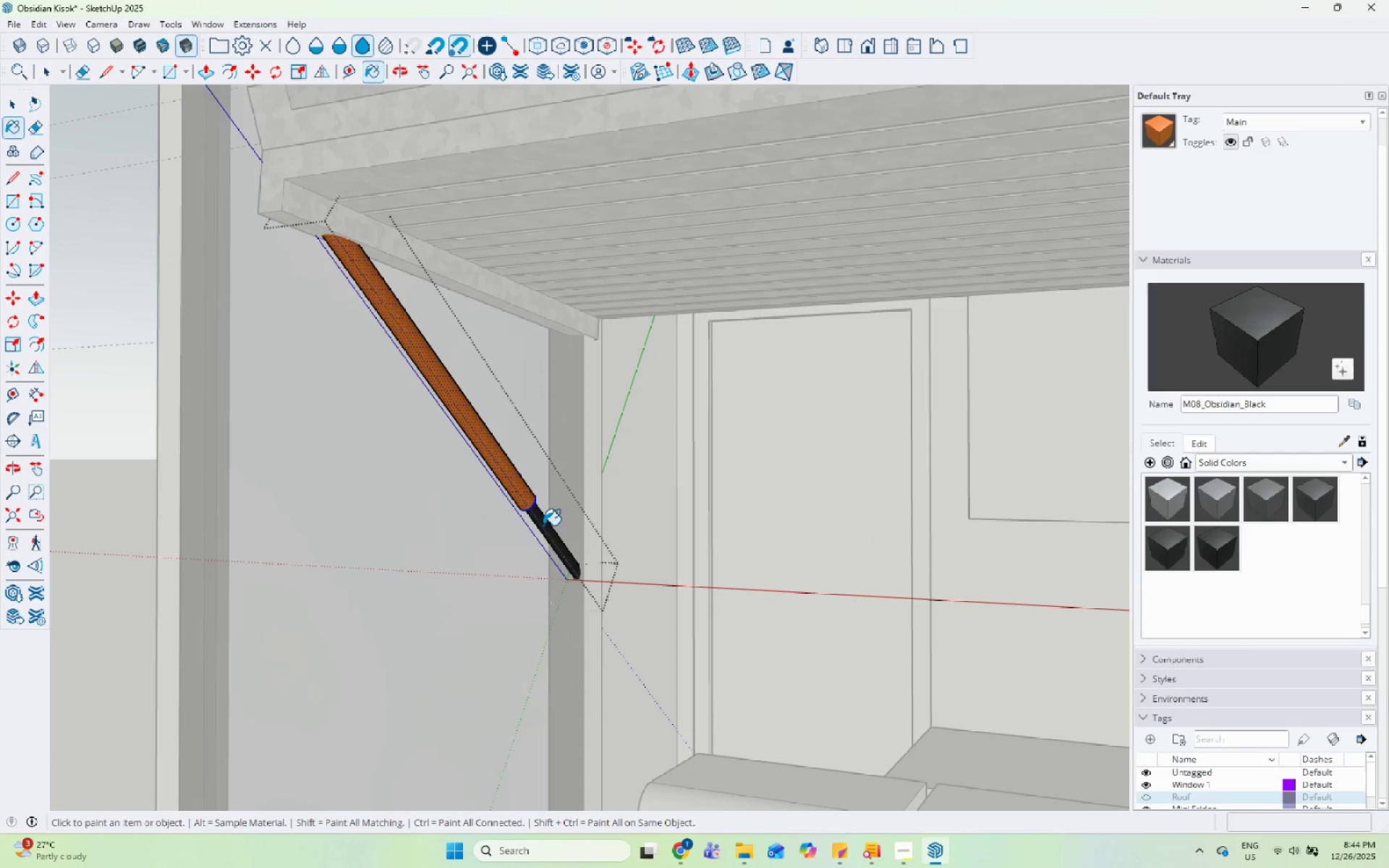 
key(Space)
 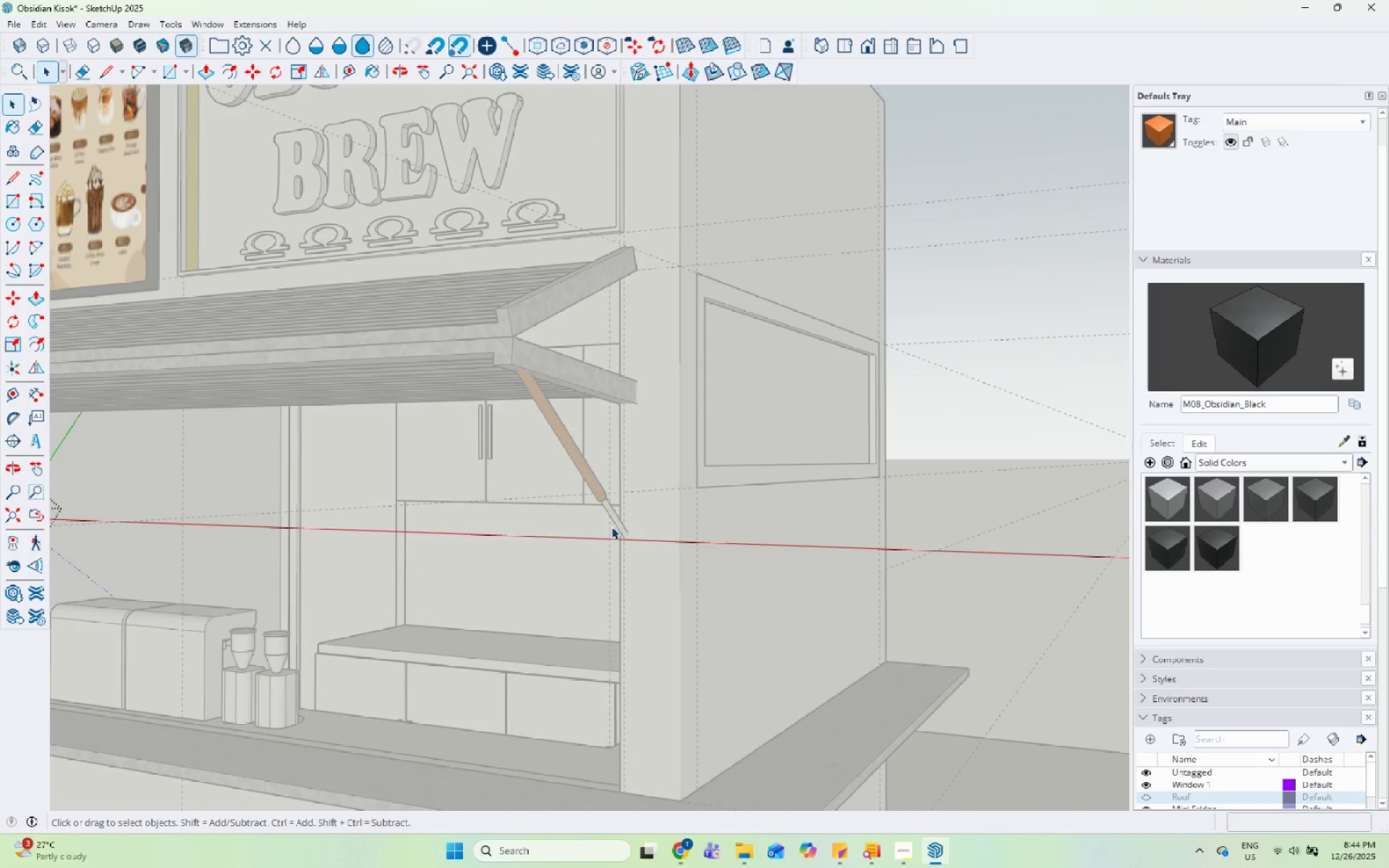 
key(Escape)
 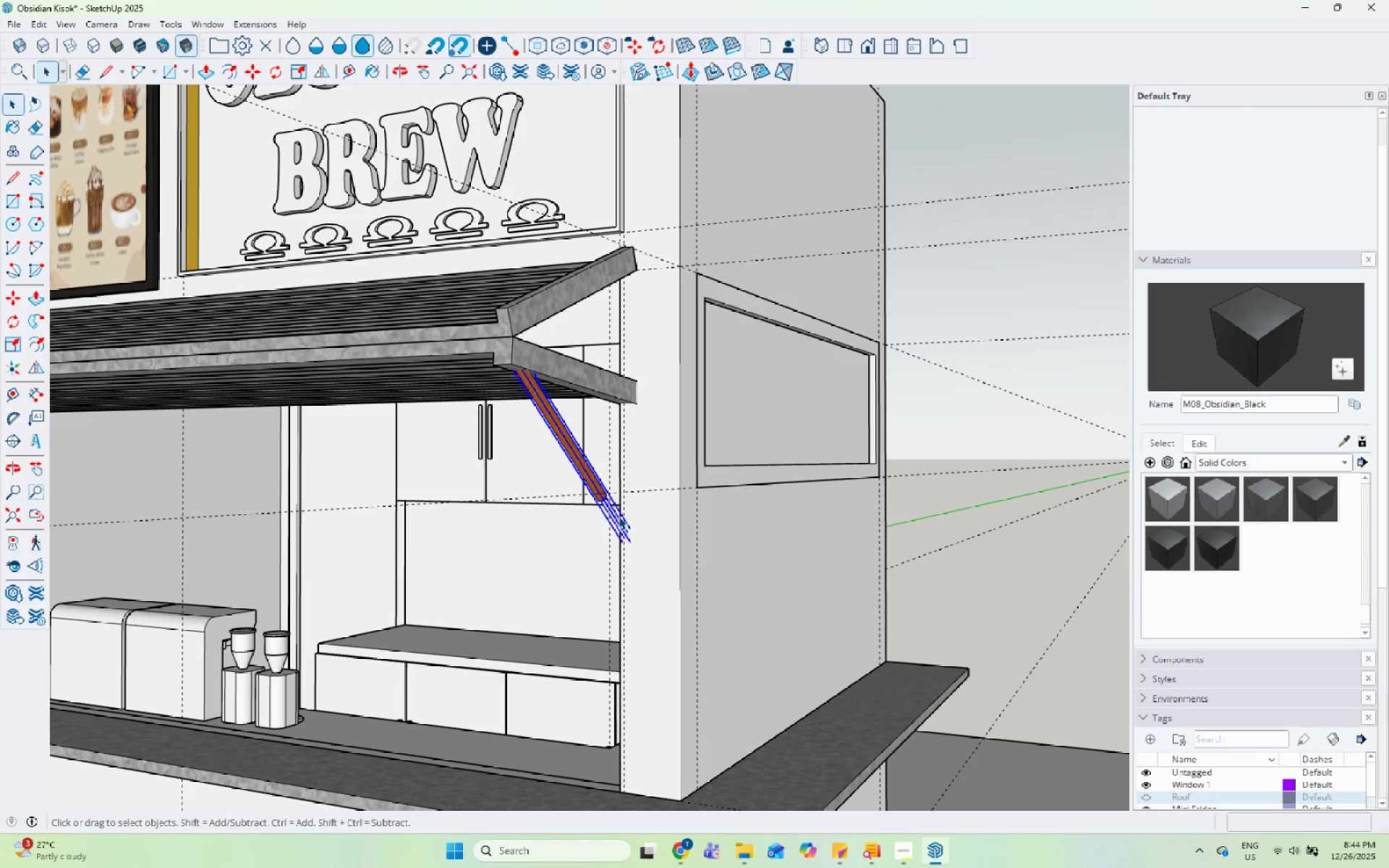 
scroll: coordinate [611, 560], scroll_direction: down, amount: 8.0
 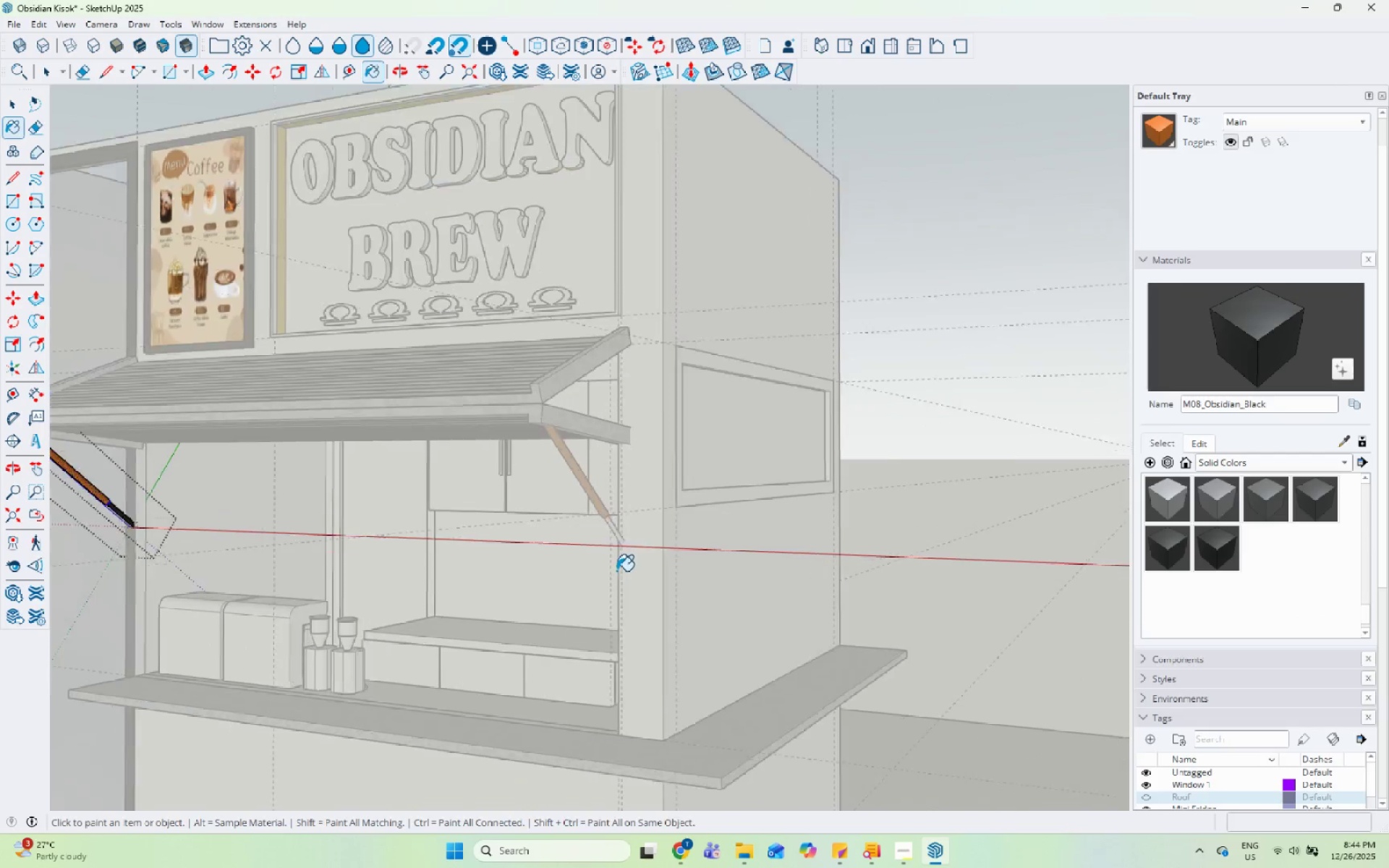 
double_click([618, 517])
 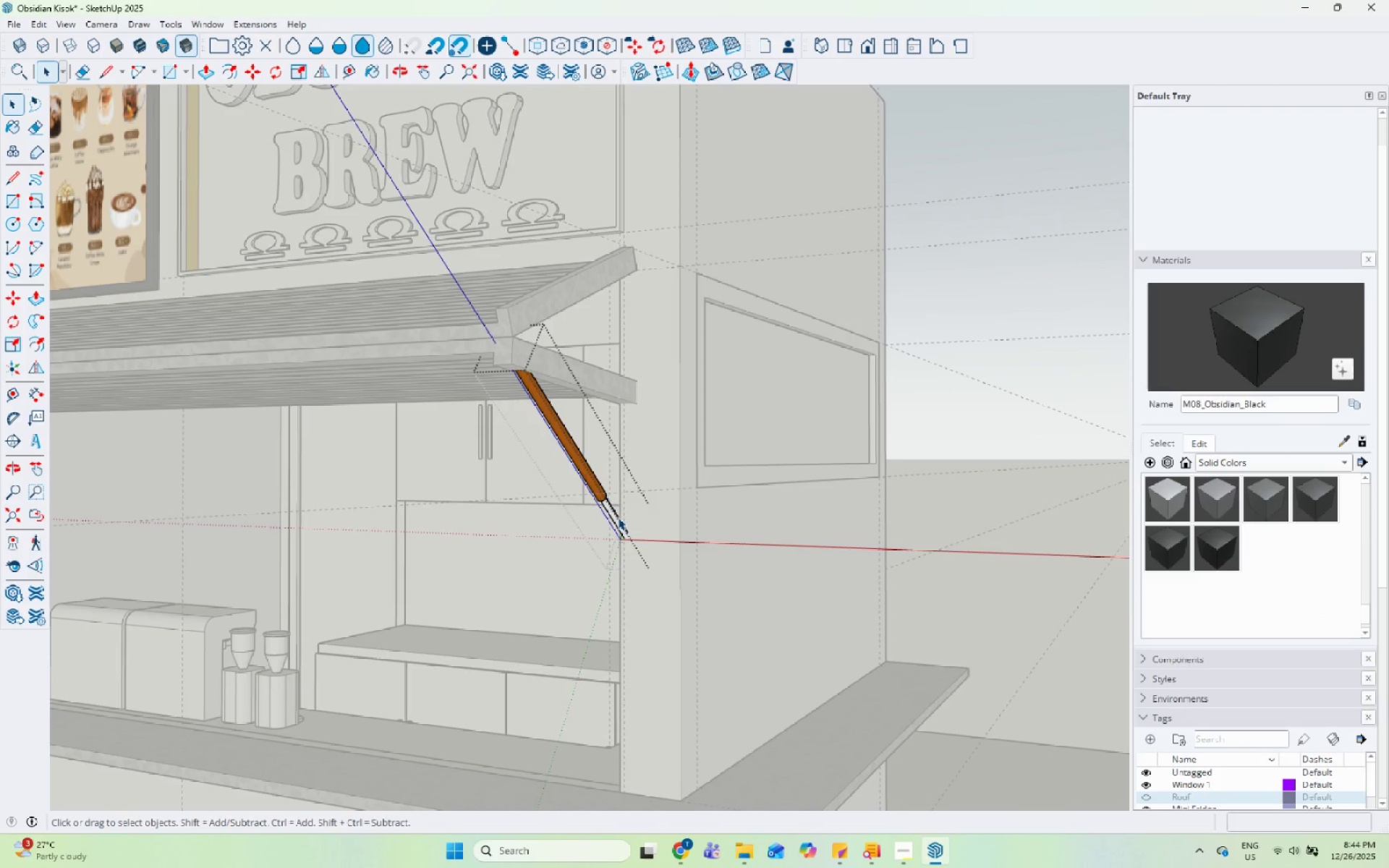 
triple_click([618, 517])
 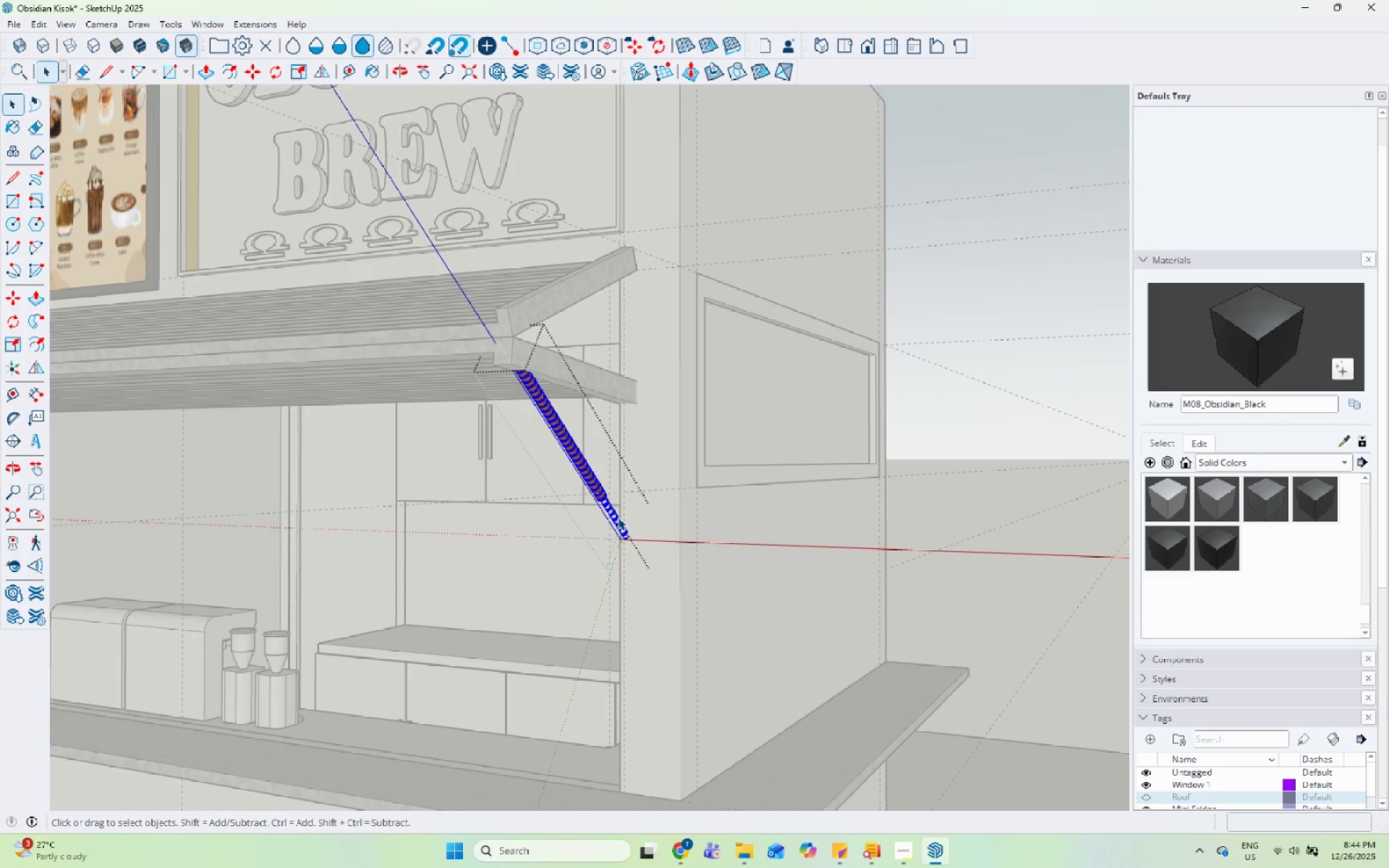 
triple_click([618, 517])
 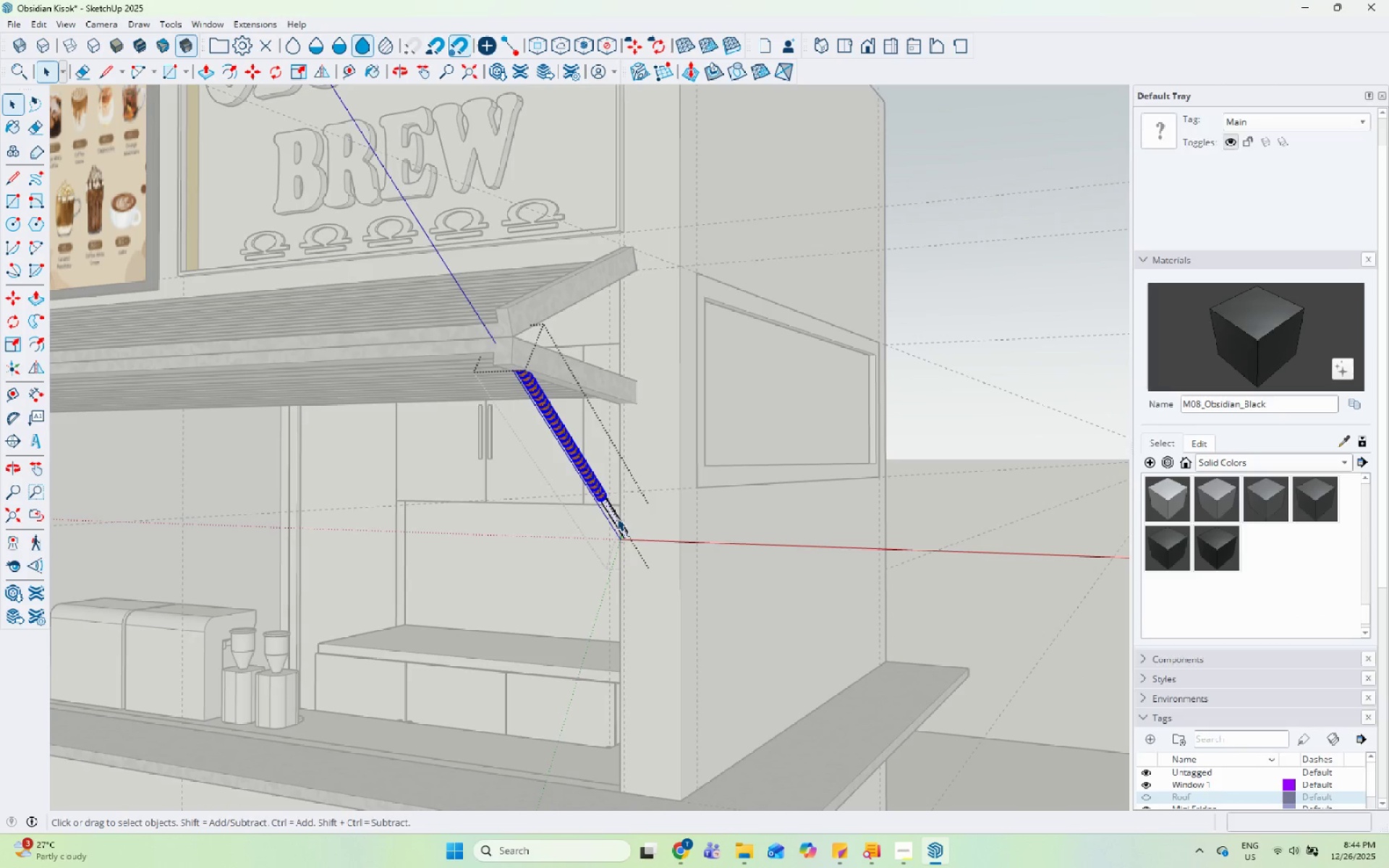 
triple_click([617, 518])
 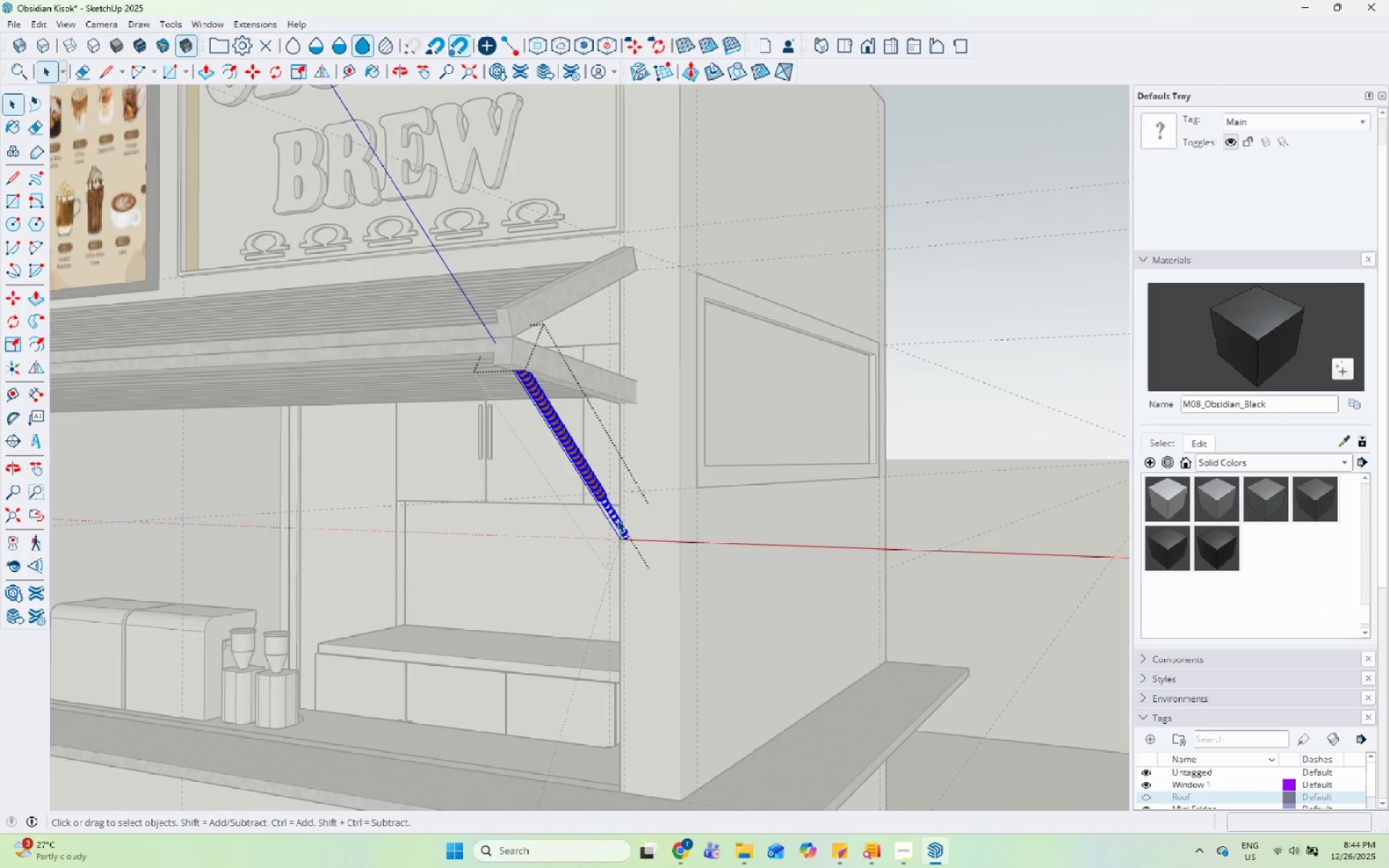 
triple_click([617, 519])
 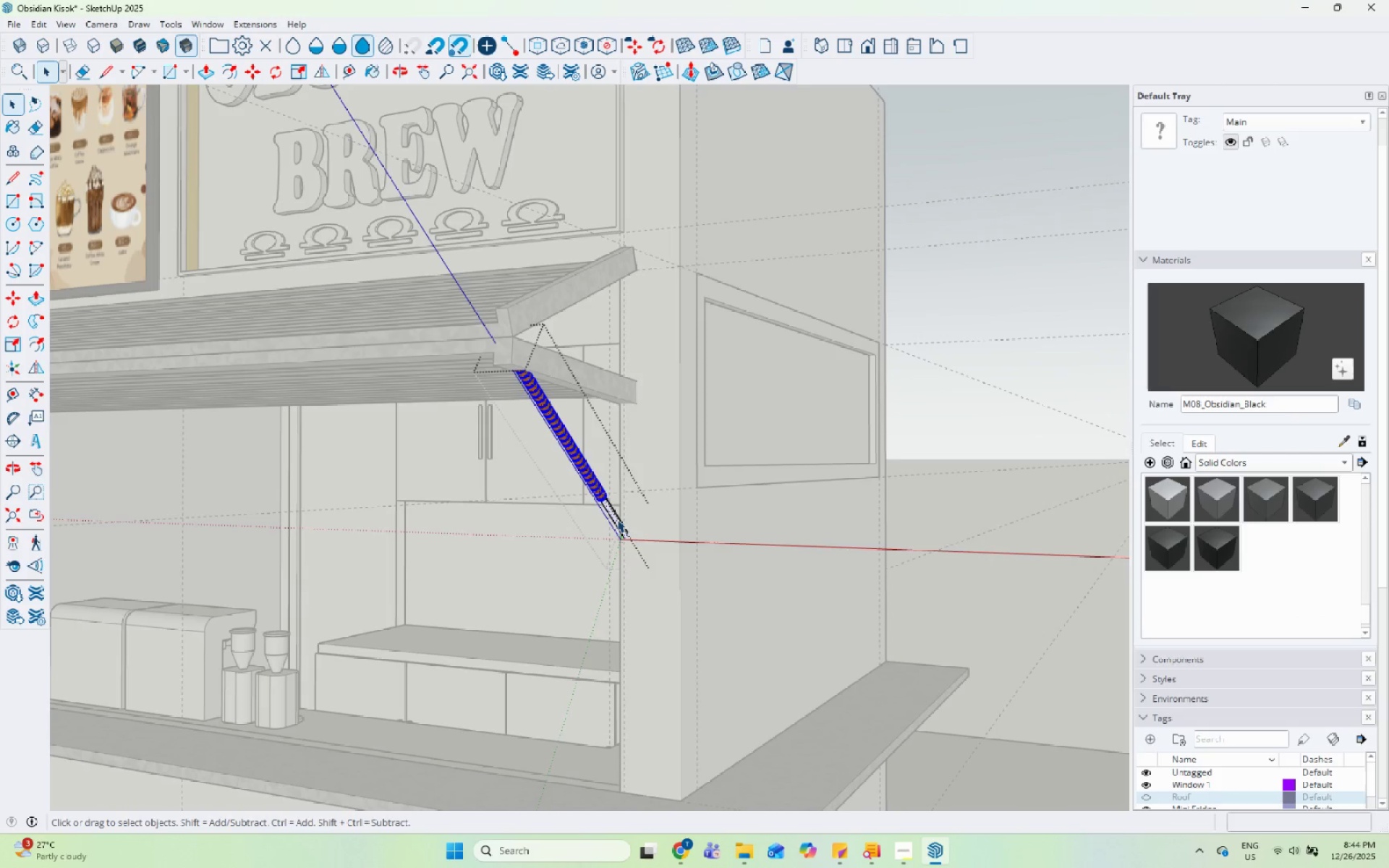 
triple_click([617, 519])
 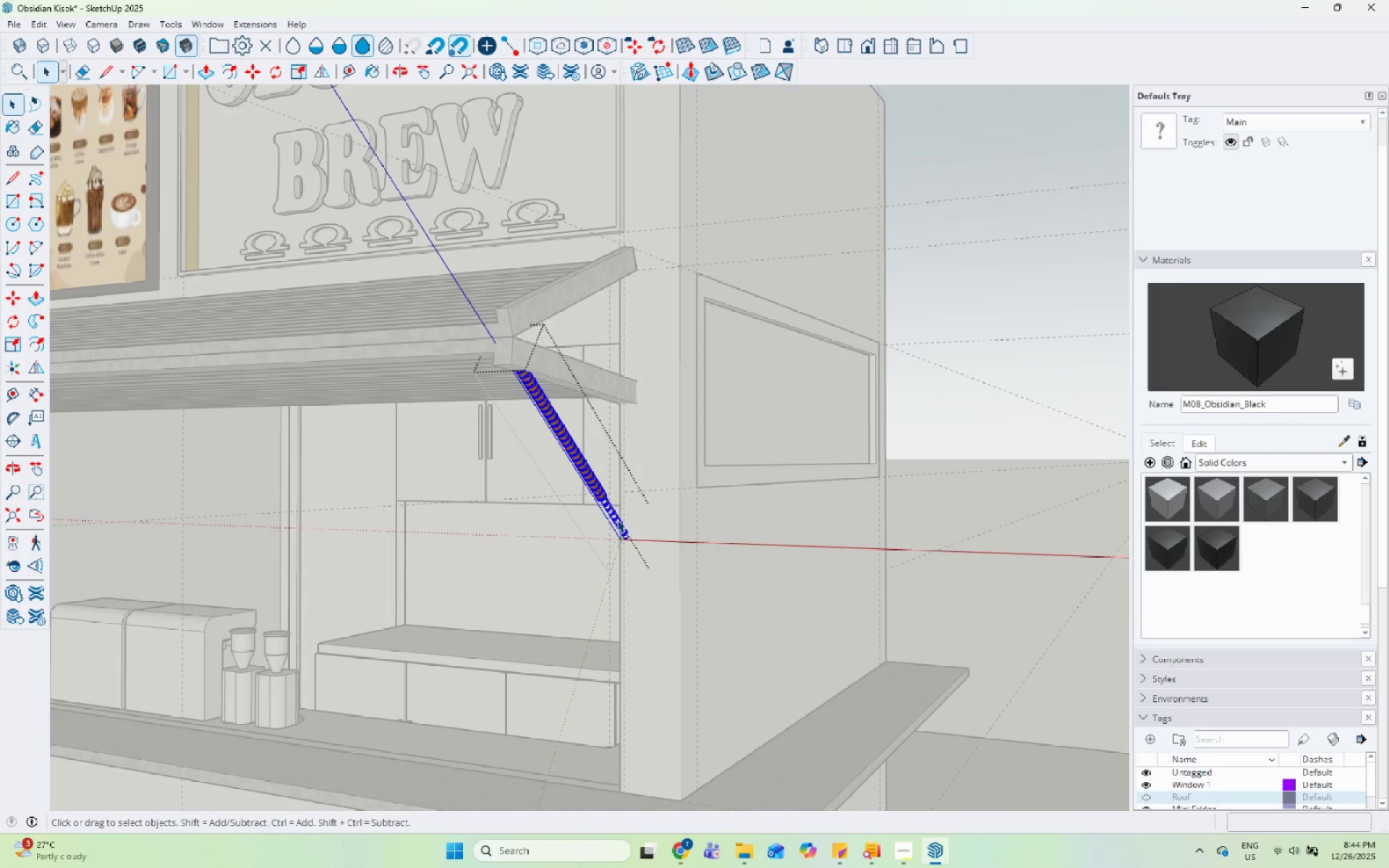 
key(Escape)
 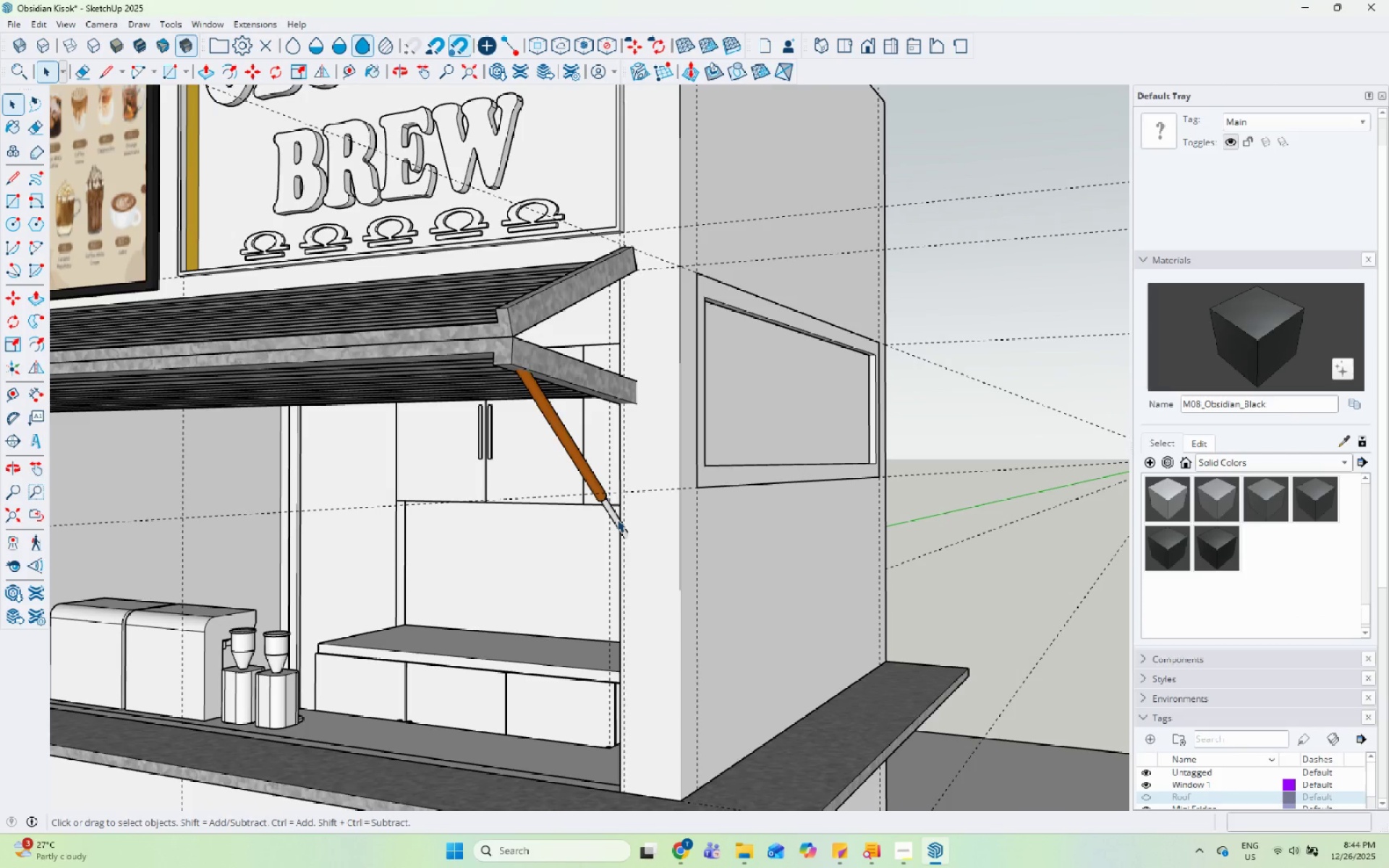 
double_click([617, 519])
 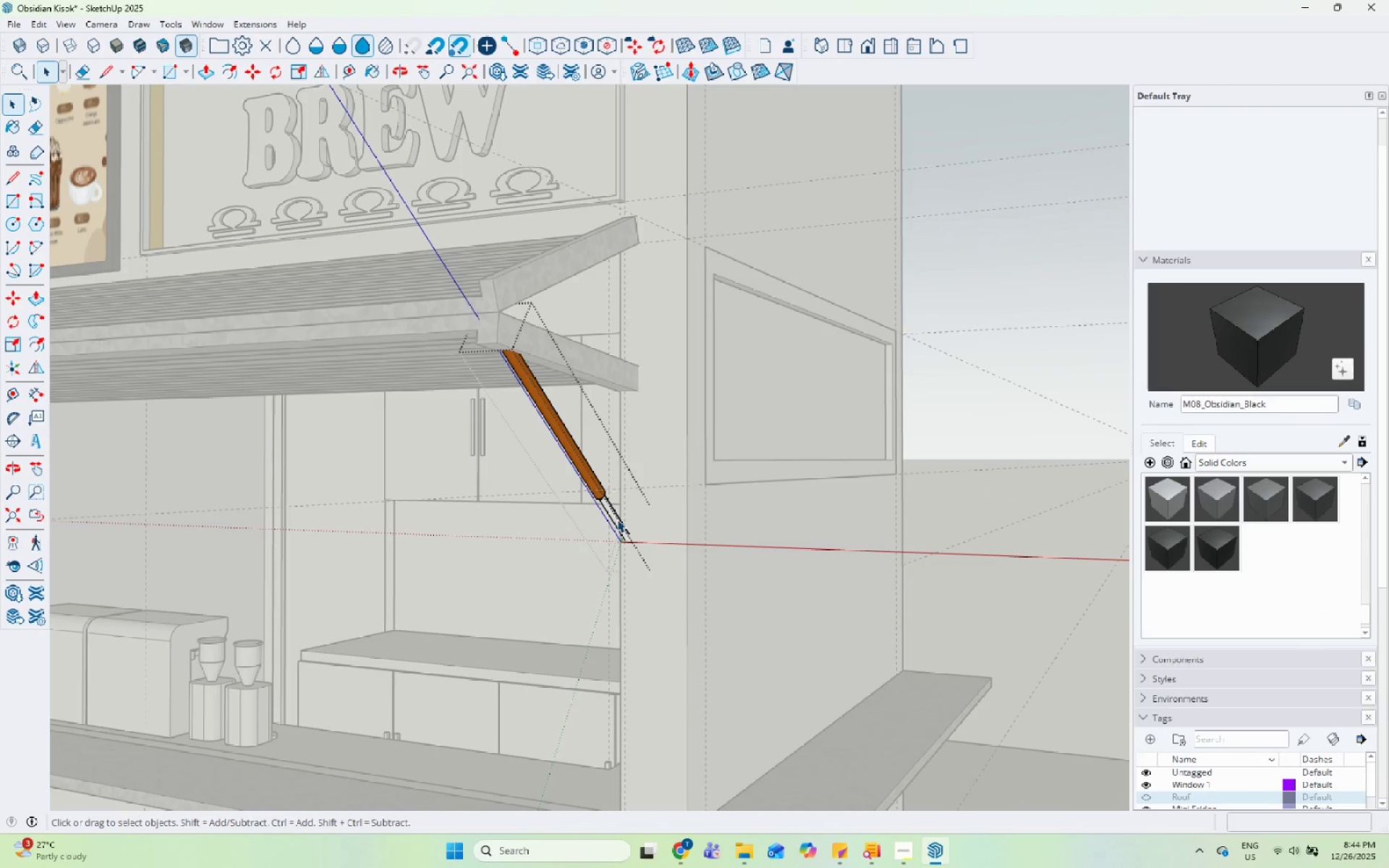 
scroll: coordinate [617, 519], scroll_direction: up, amount: 1.0
 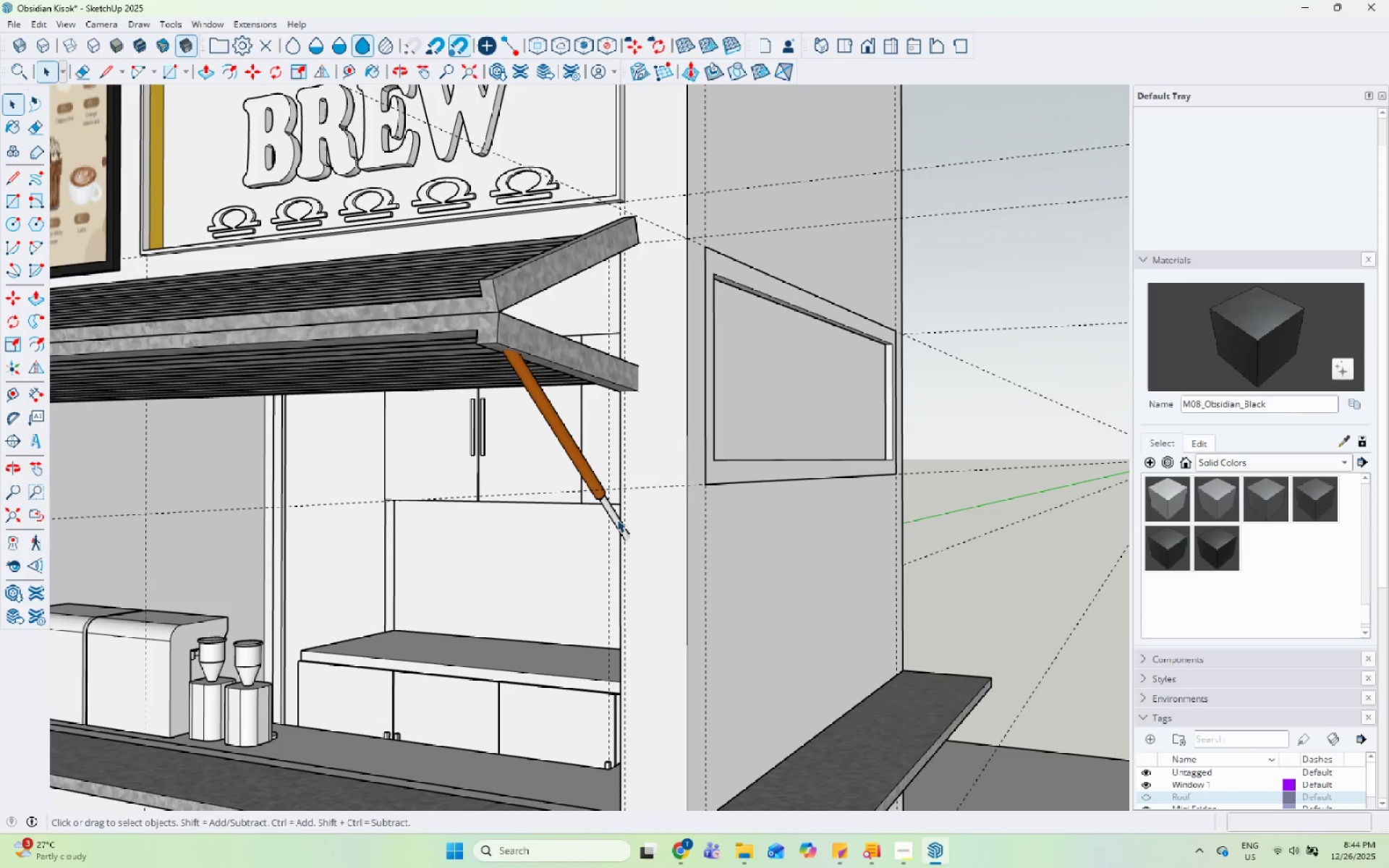 
triple_click([617, 519])
 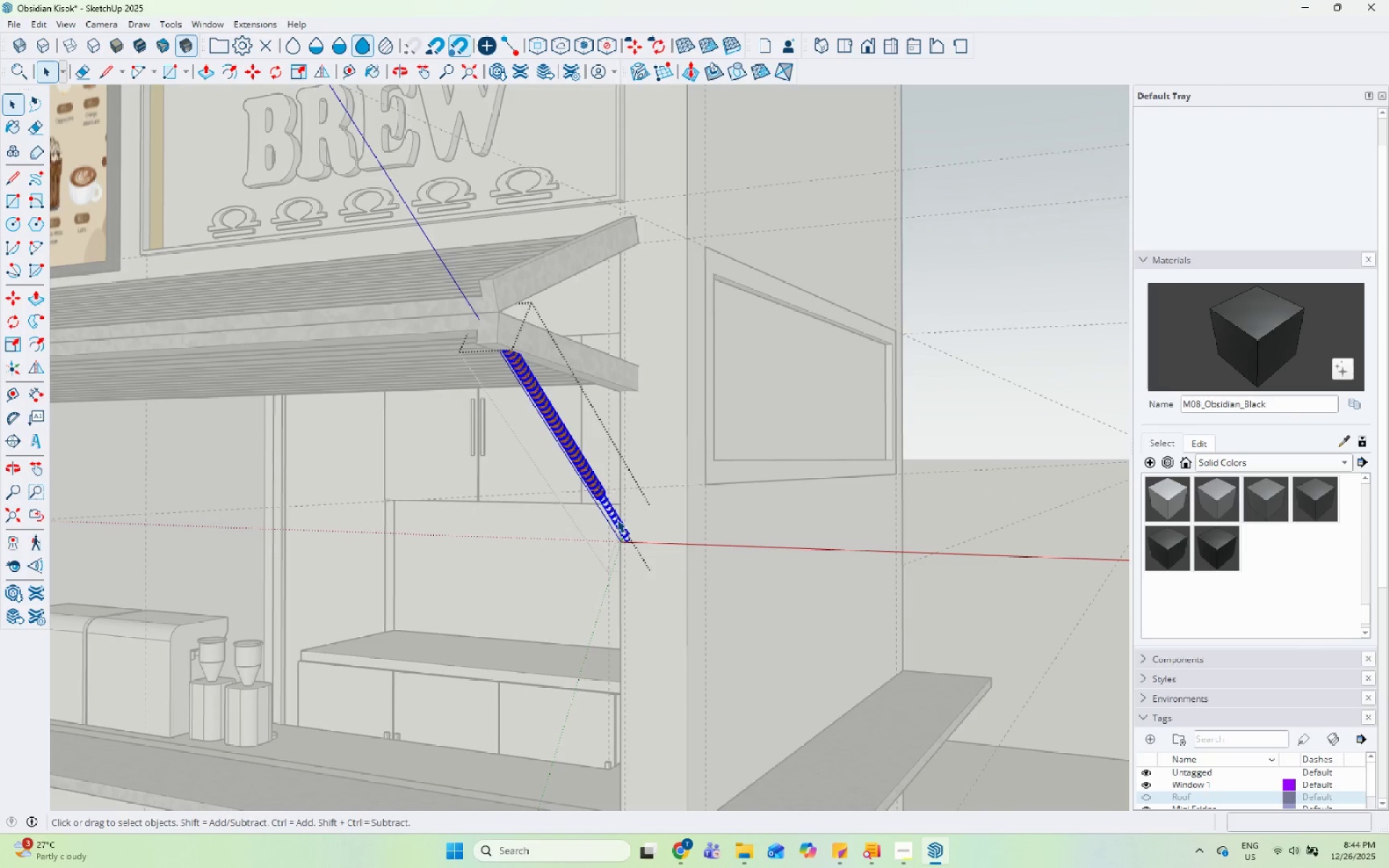 
triple_click([617, 519])
 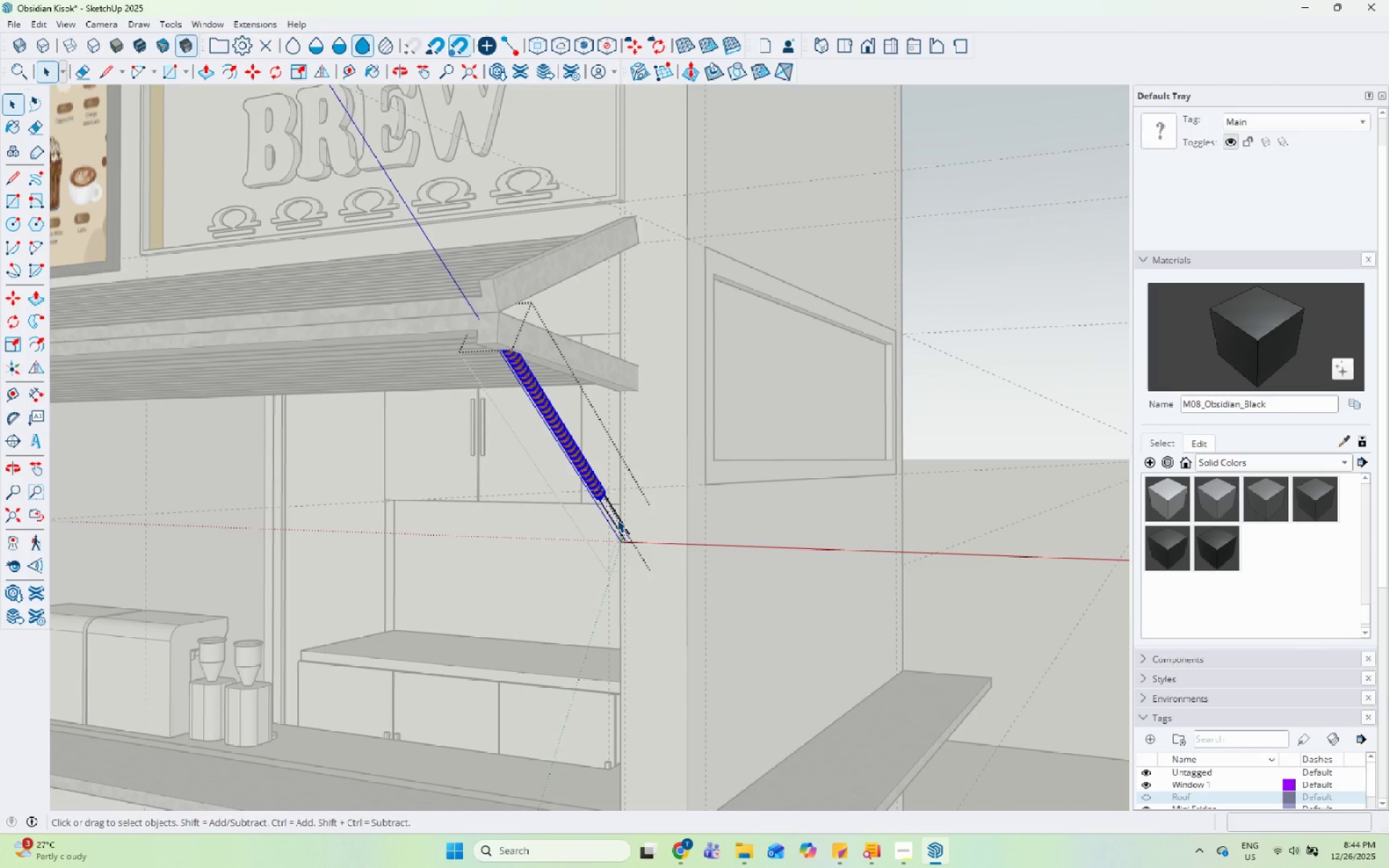 
triple_click([617, 519])
 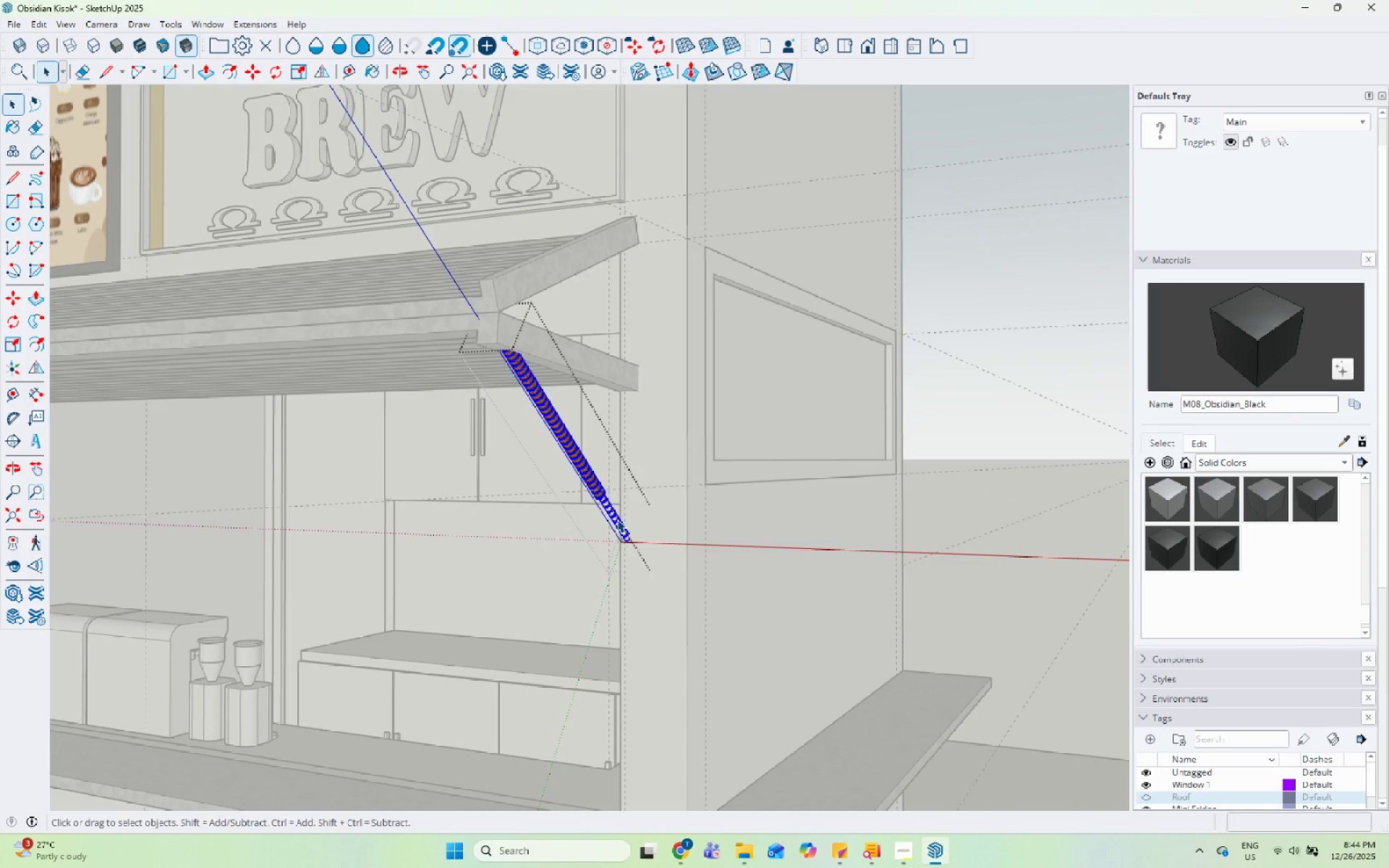 
triple_click([617, 519])
 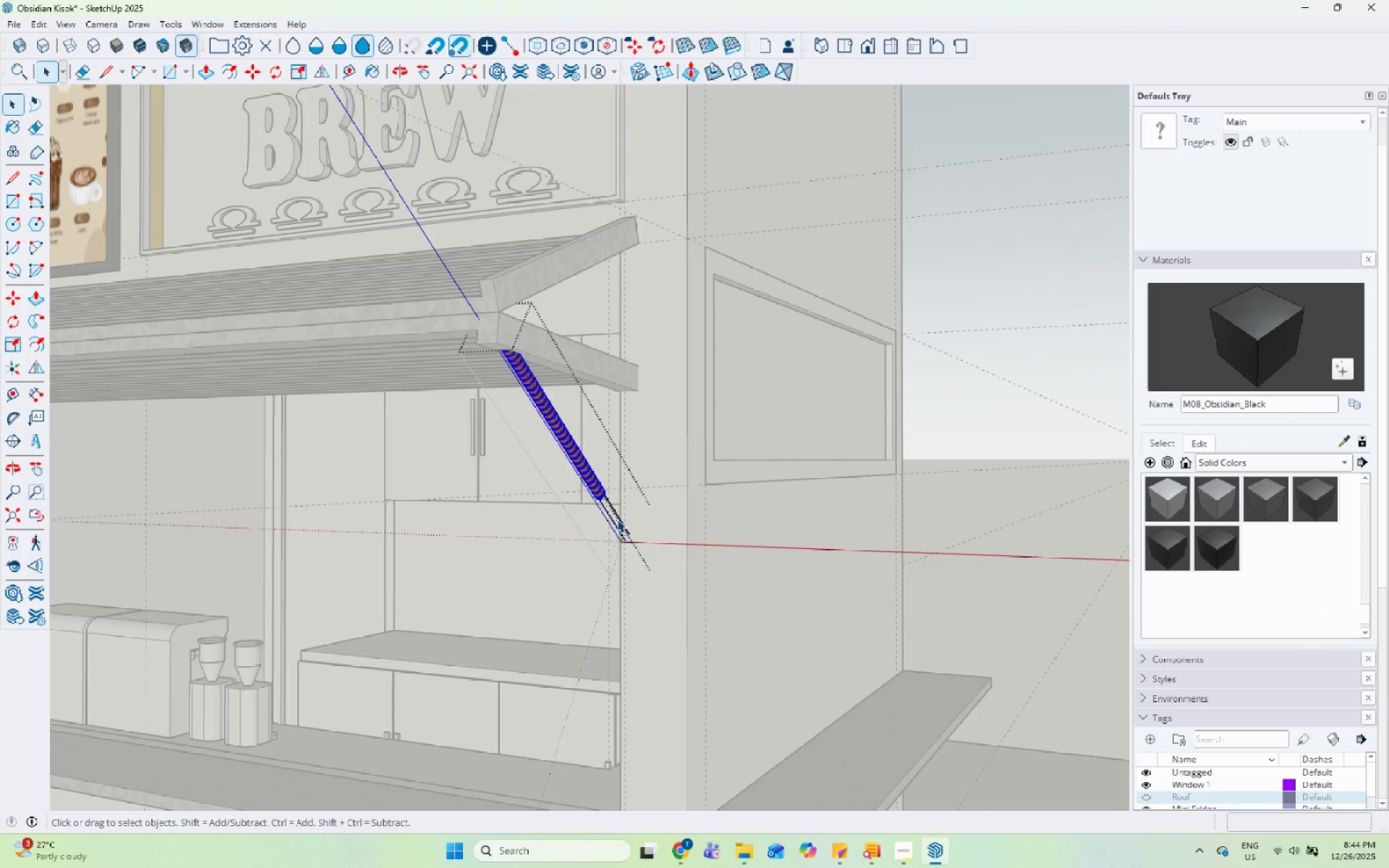 
triple_click([617, 519])
 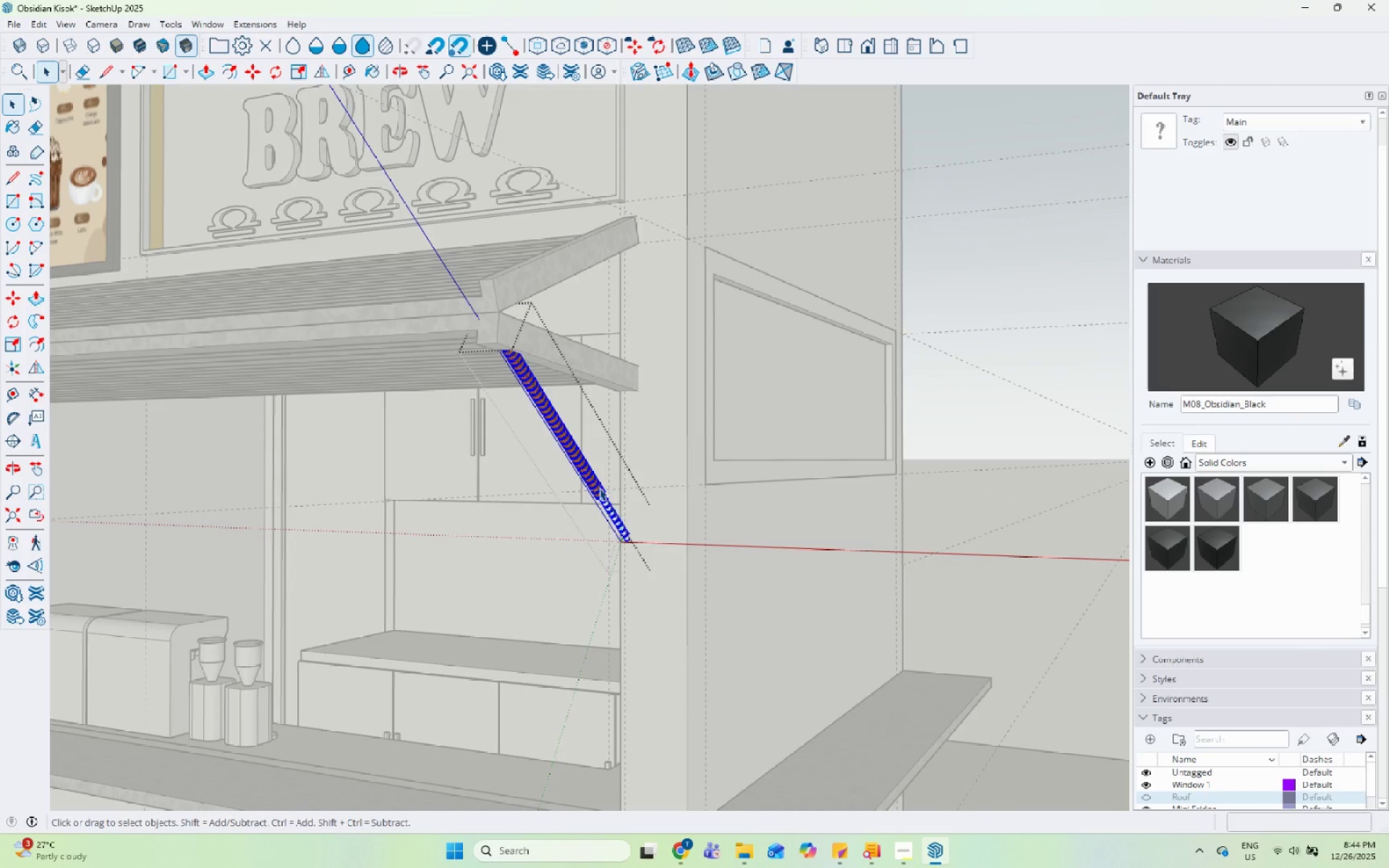 
triple_click([599, 488])
 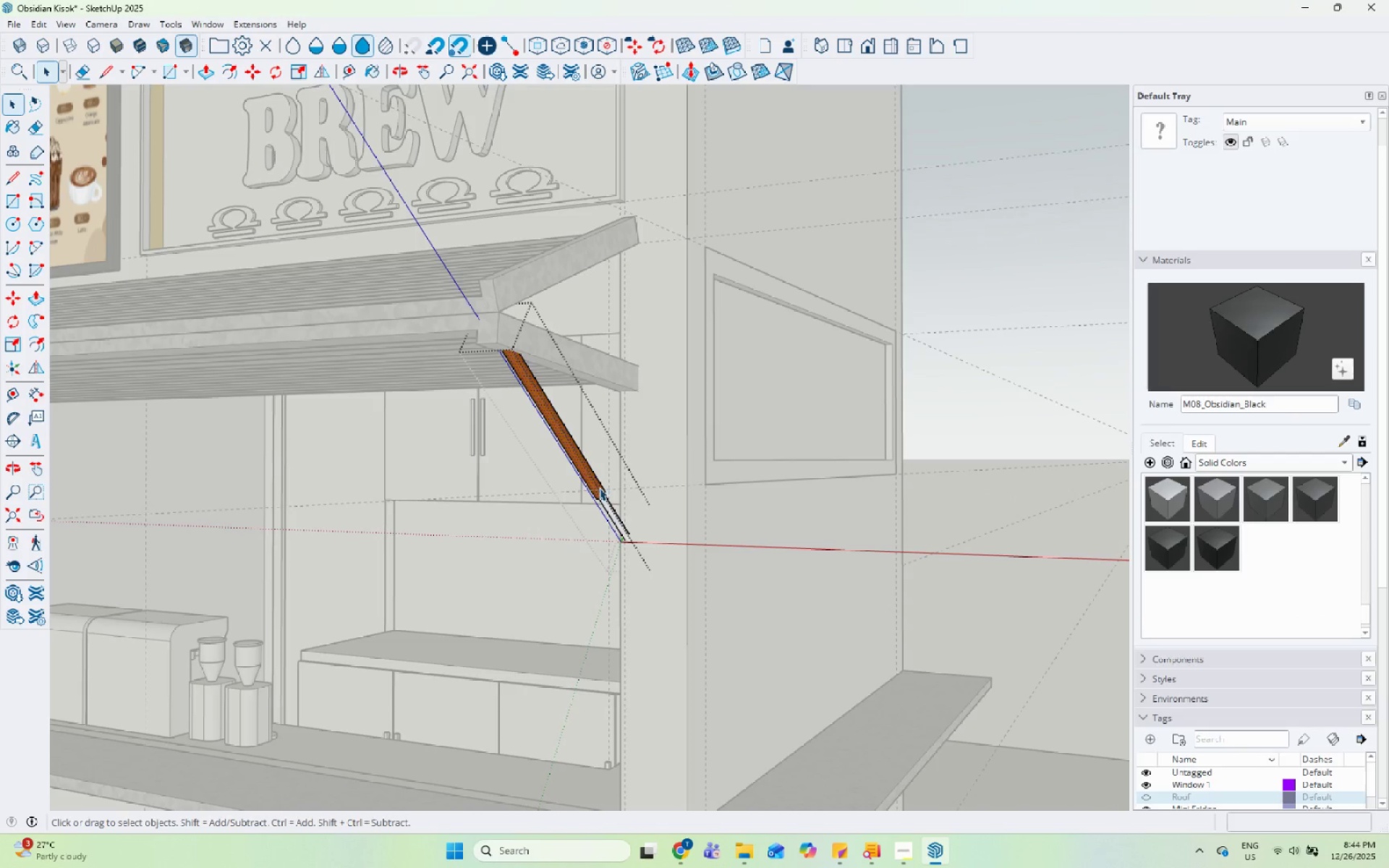 
left_click([609, 506])
 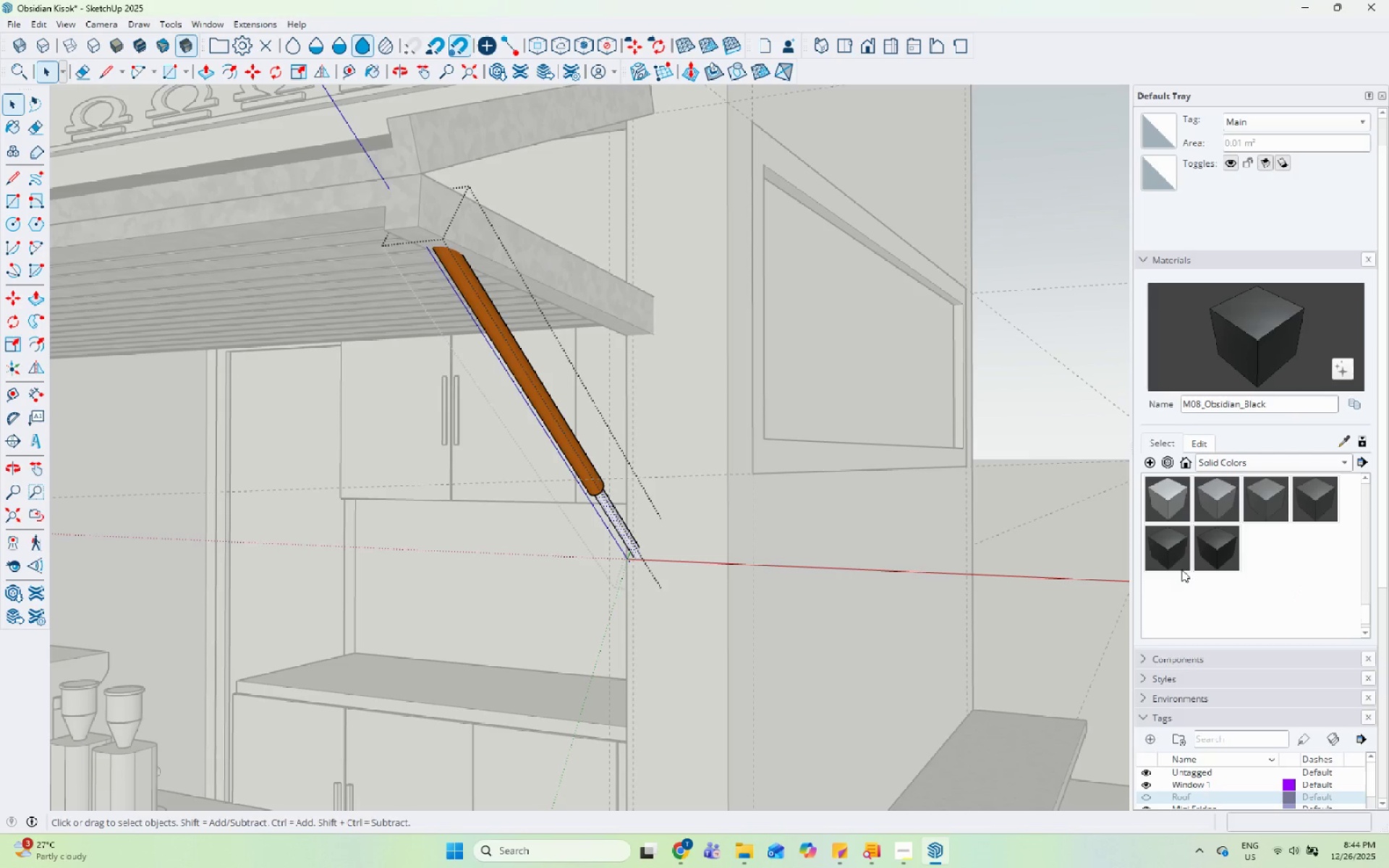 
scroll: coordinate [608, 506], scroll_direction: up, amount: 4.0
 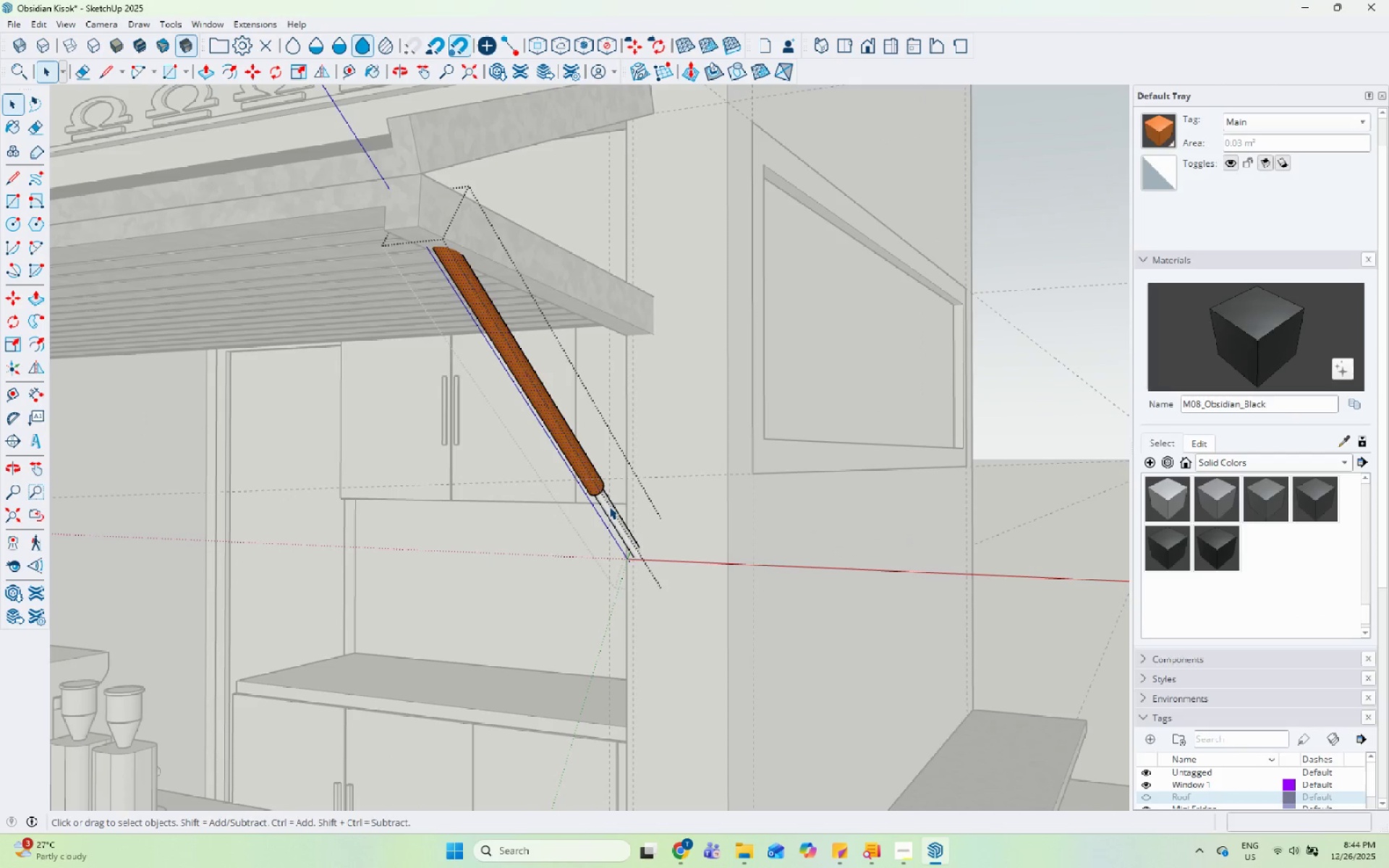 
left_click([1158, 549])
 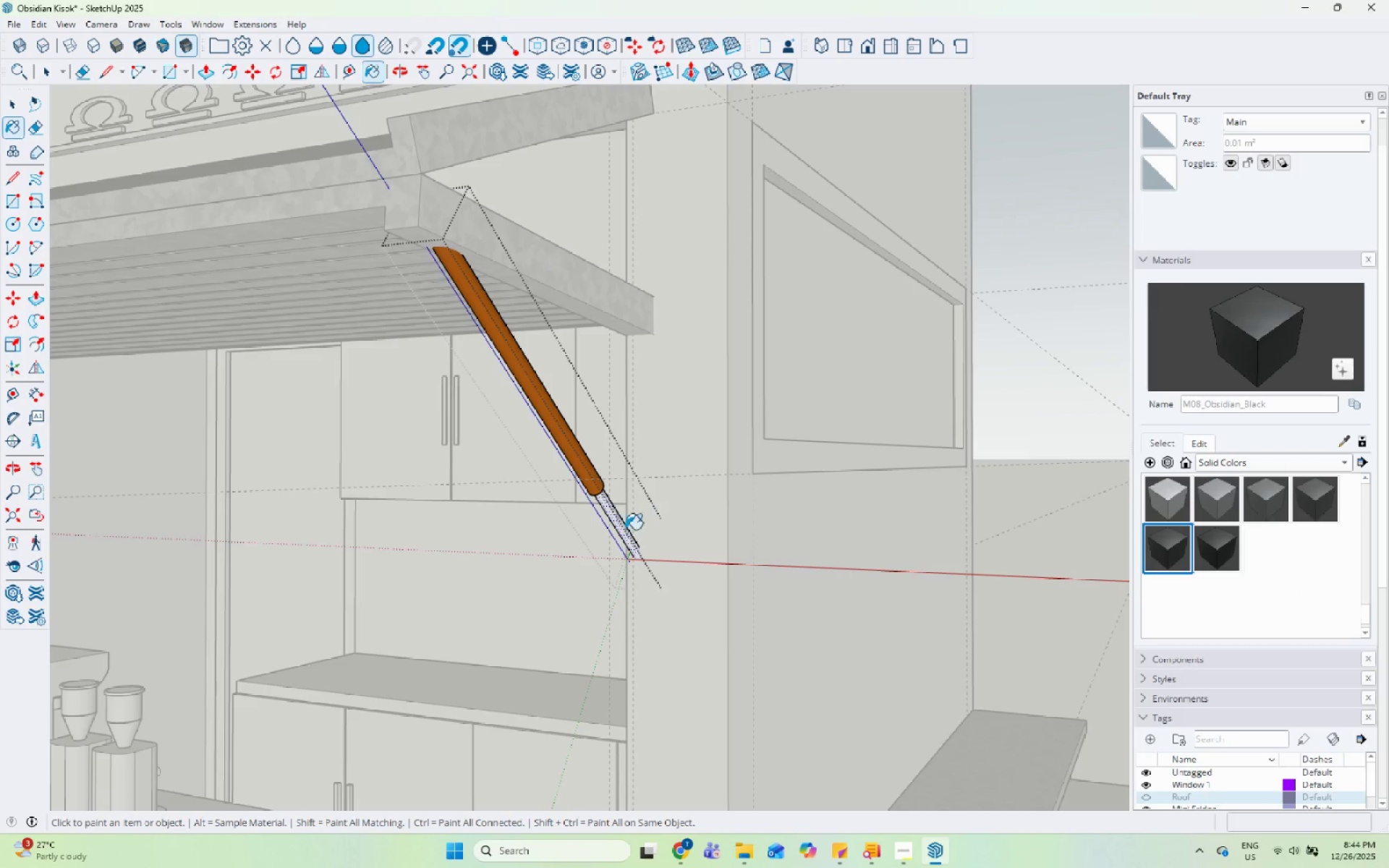 
left_click([622, 530])
 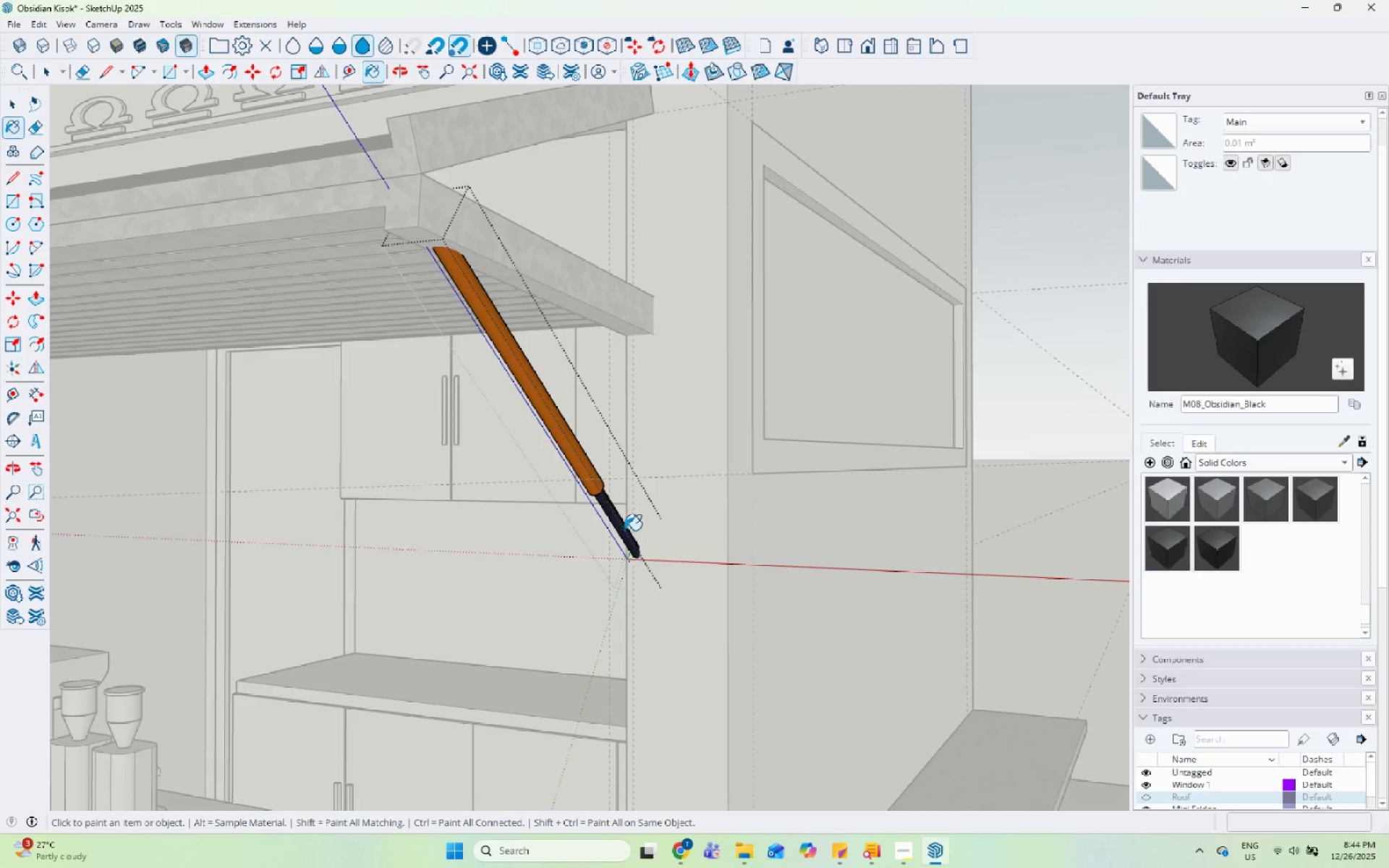 
key(Space)
 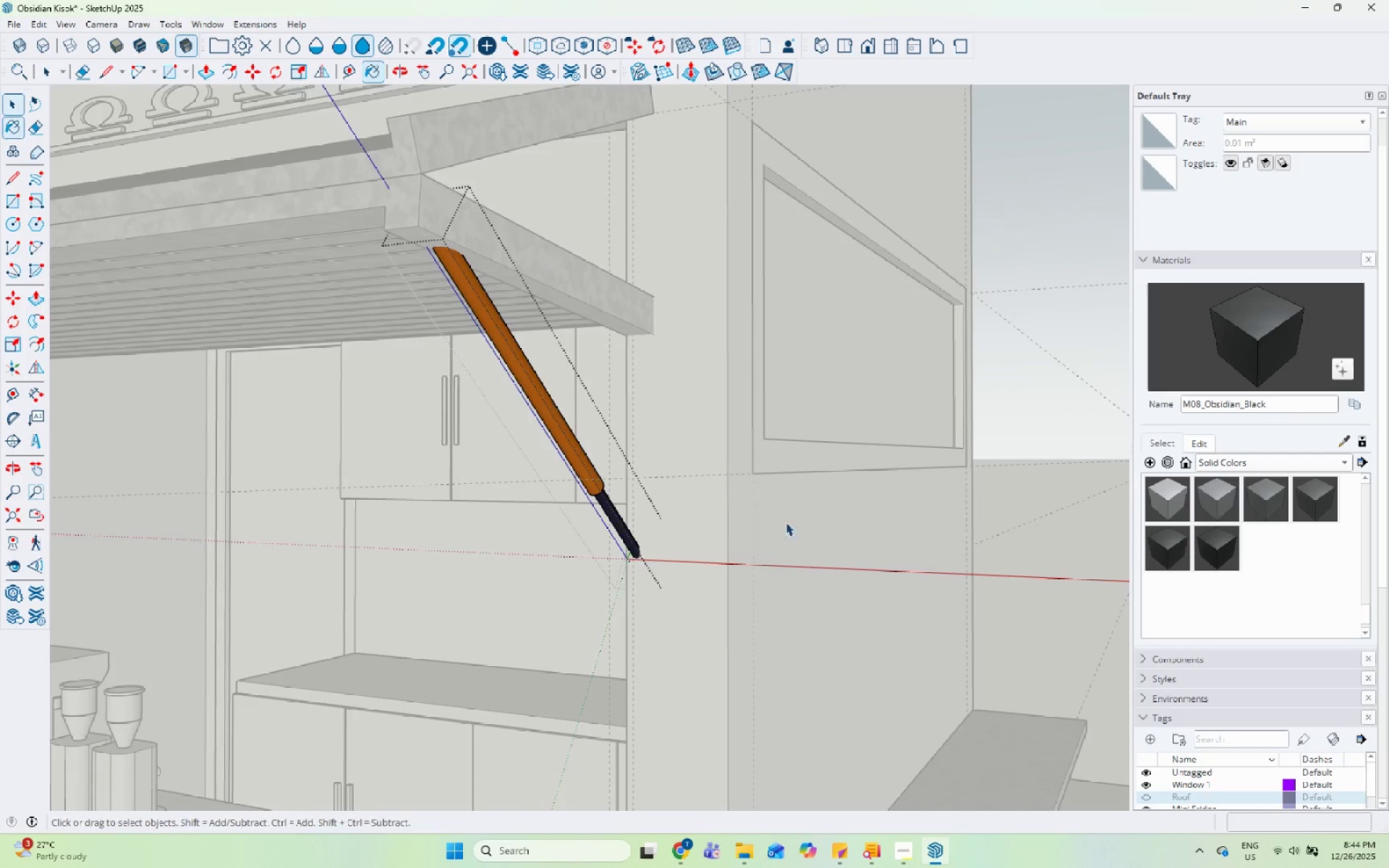 
key(Escape)
 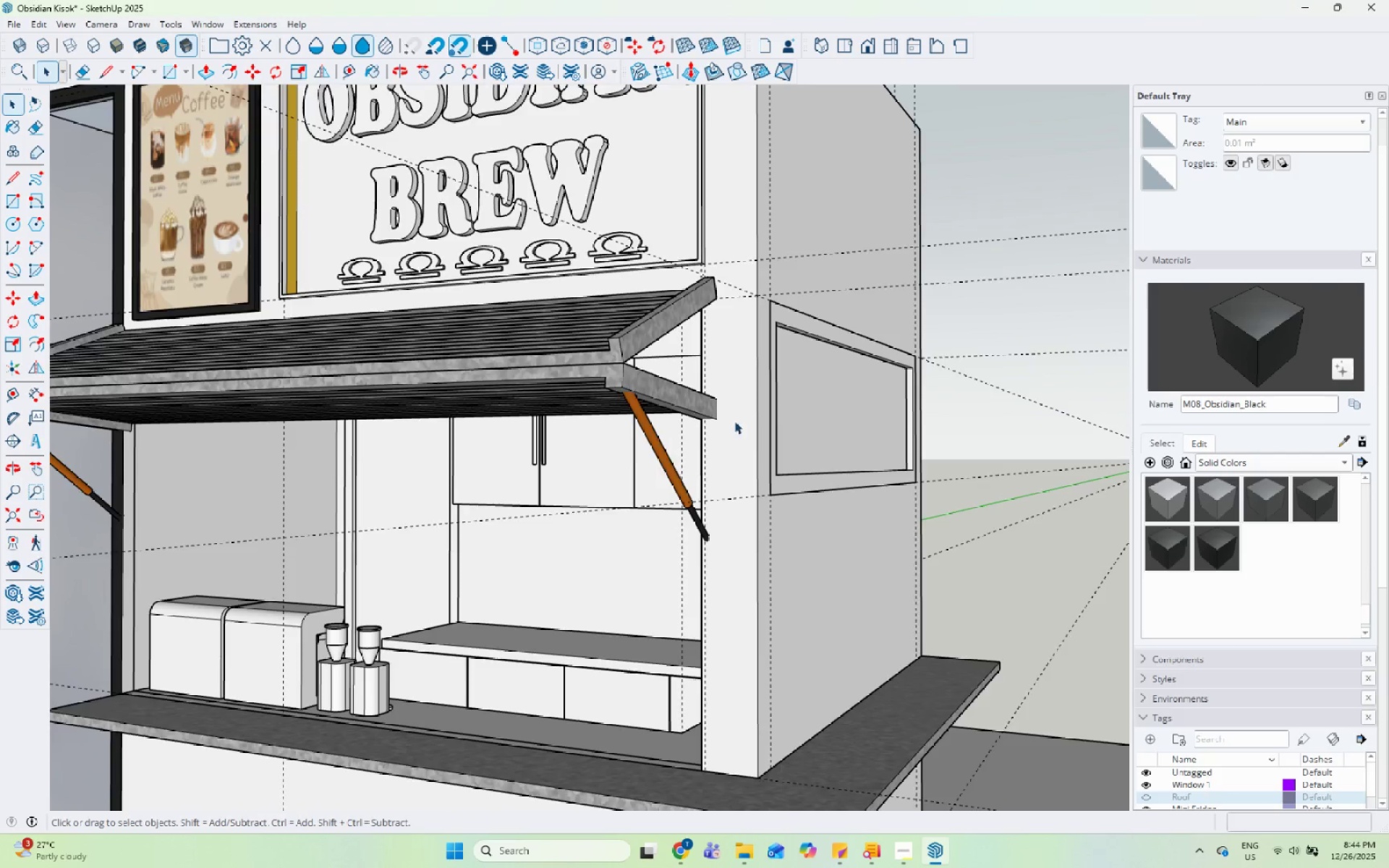 
key(Escape)
 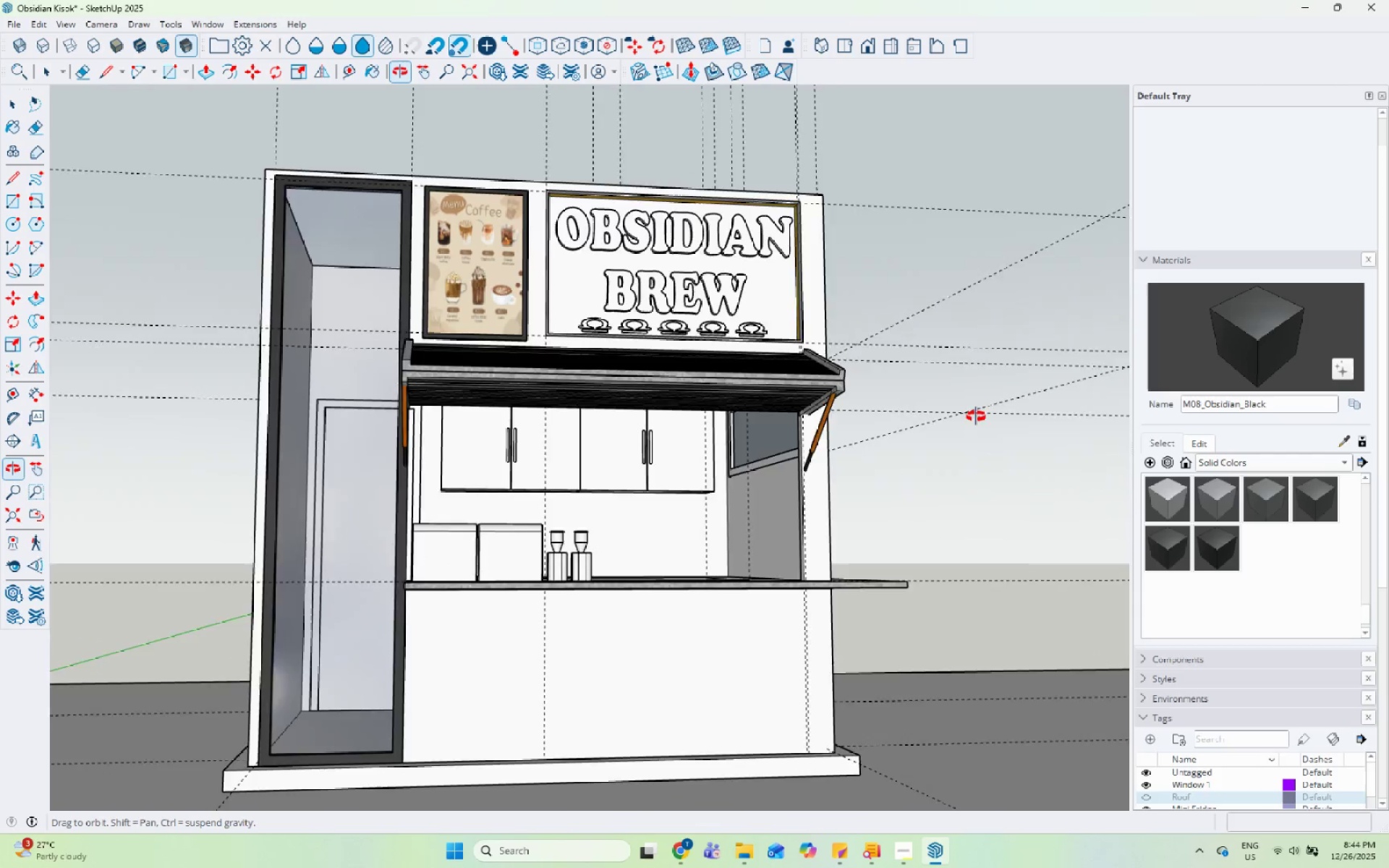 
scroll: coordinate [729, 421], scroll_direction: down, amount: 13.0
 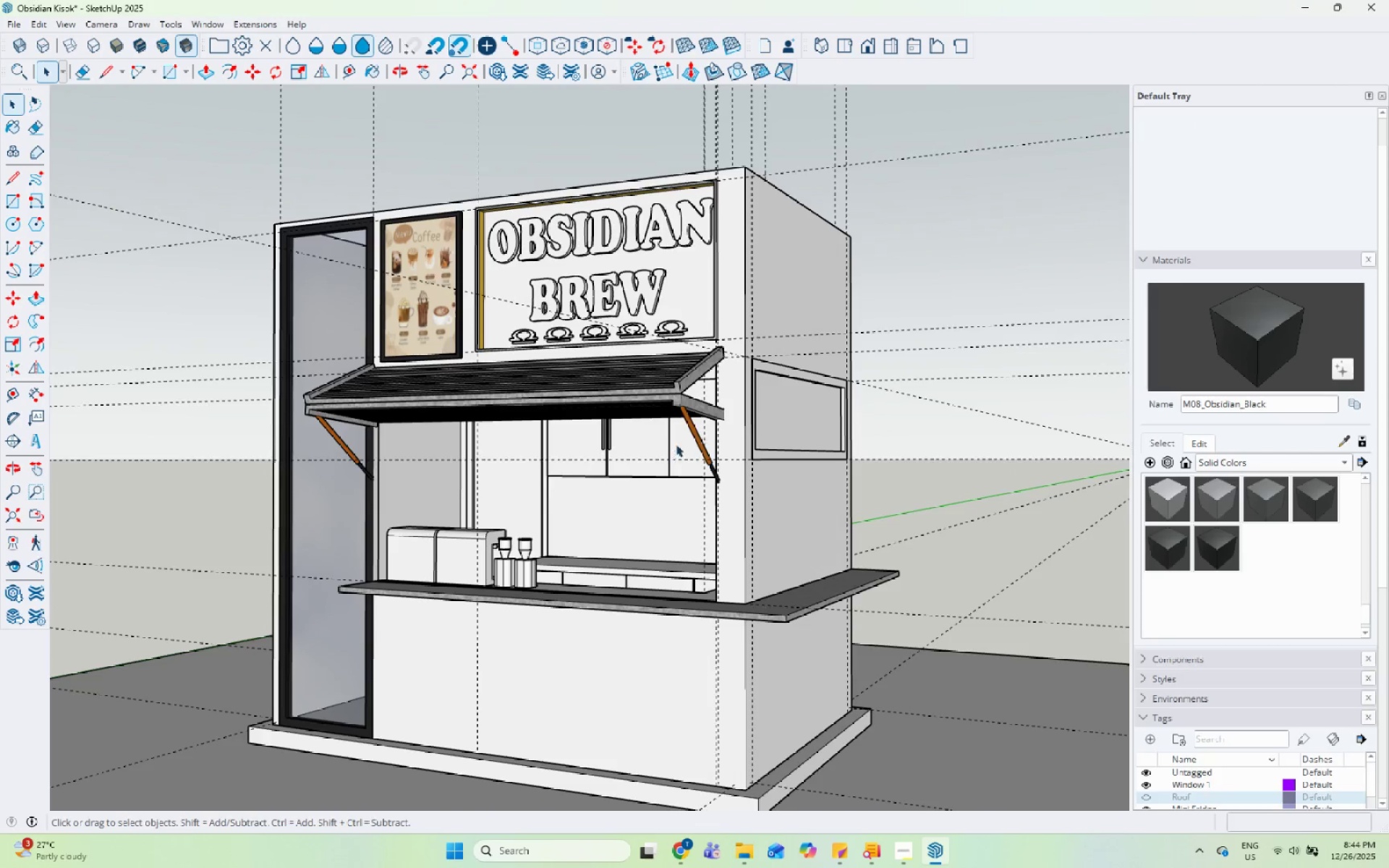 
scroll: coordinate [332, 697], scroll_direction: up, amount: 10.0
 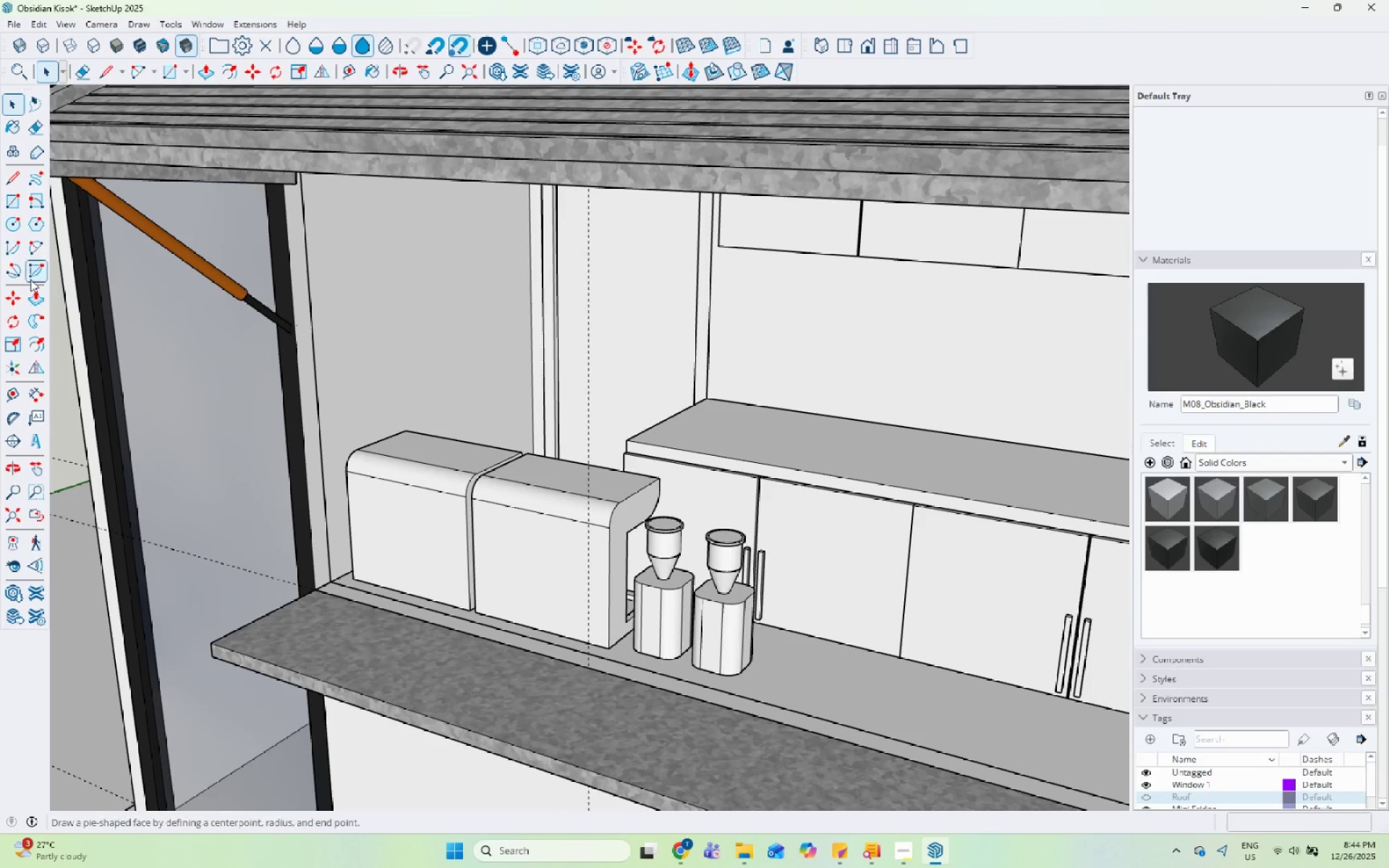 
left_click([251, 23])
 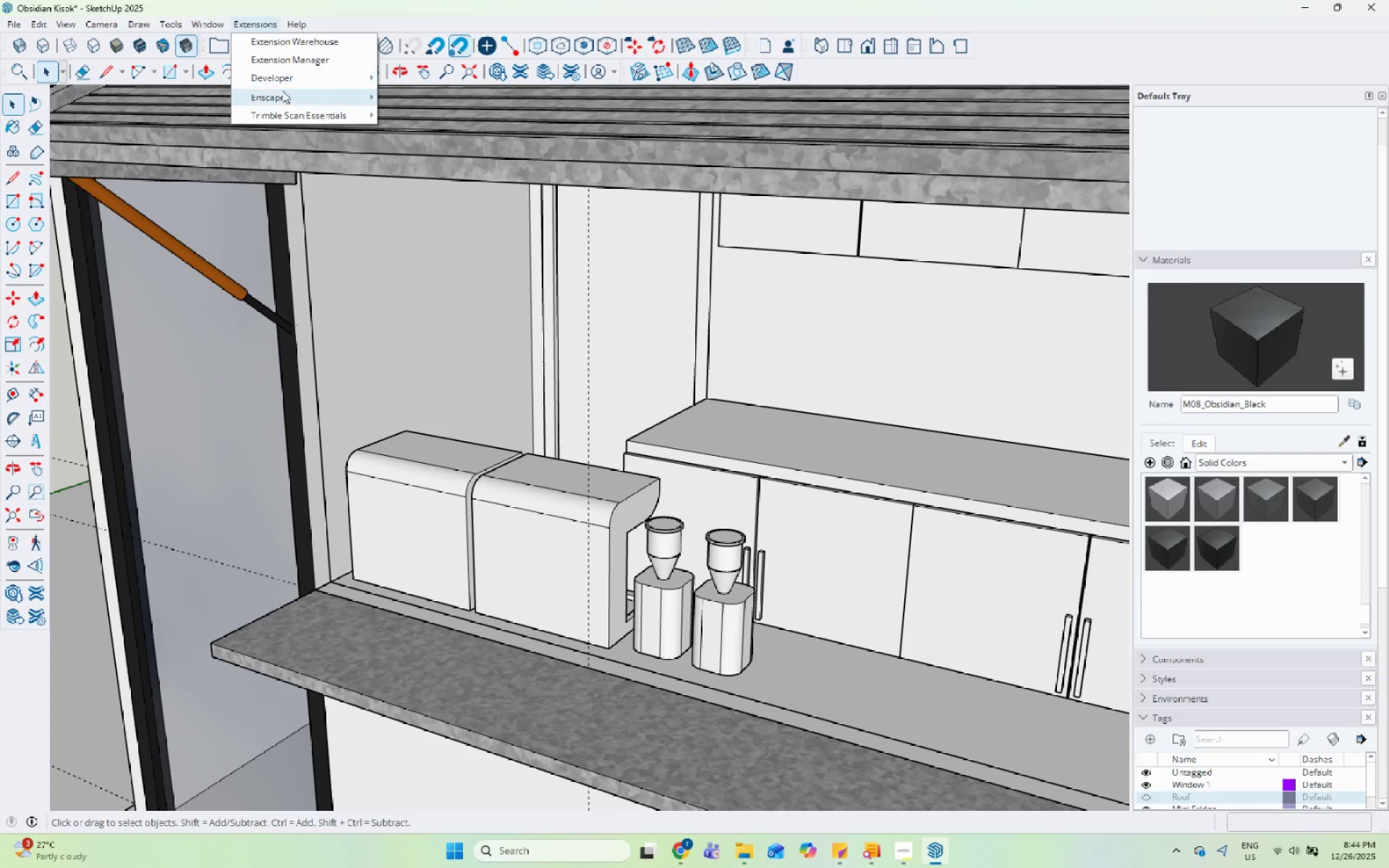 
left_click([283, 97])
 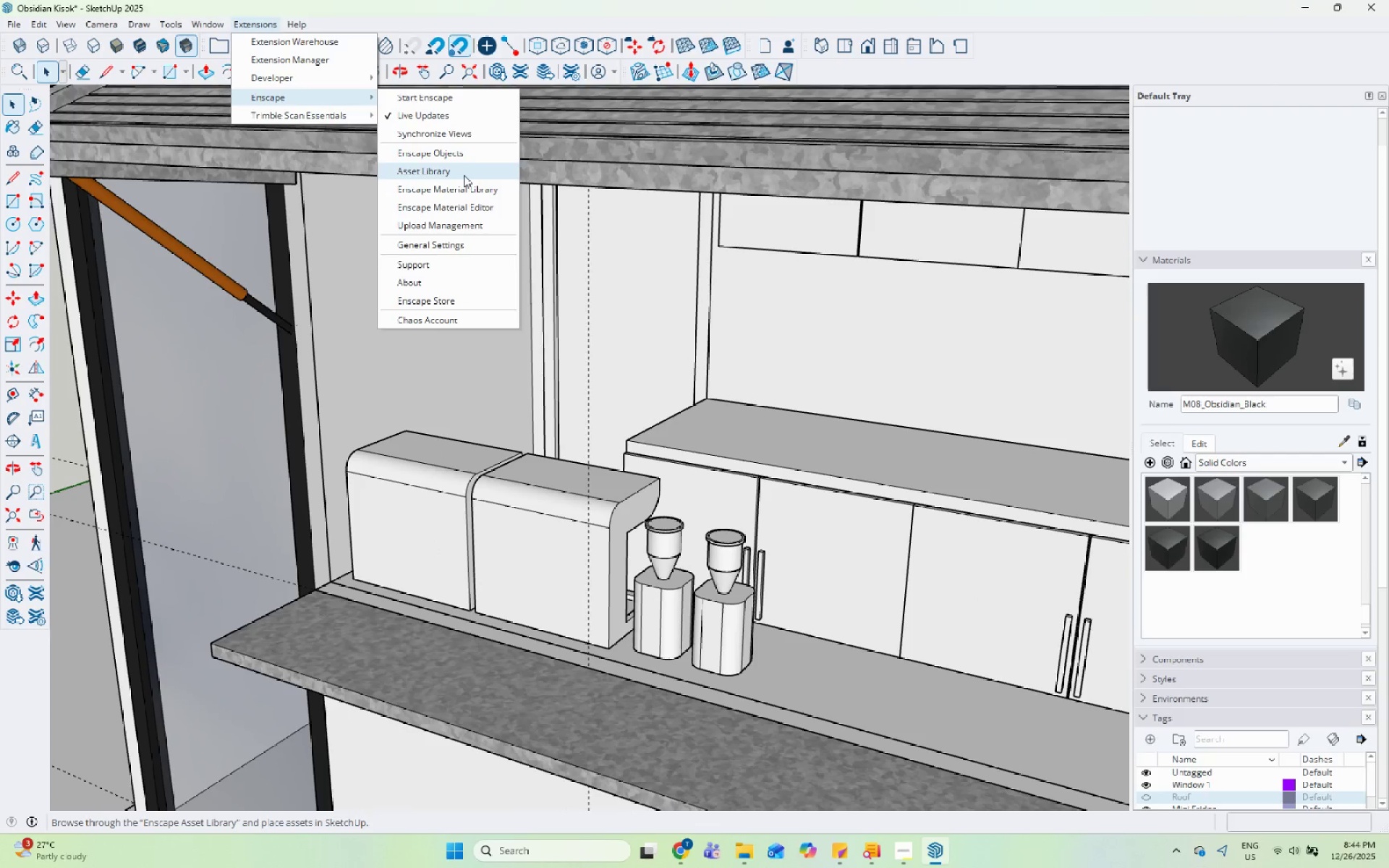 
left_click([464, 175])
 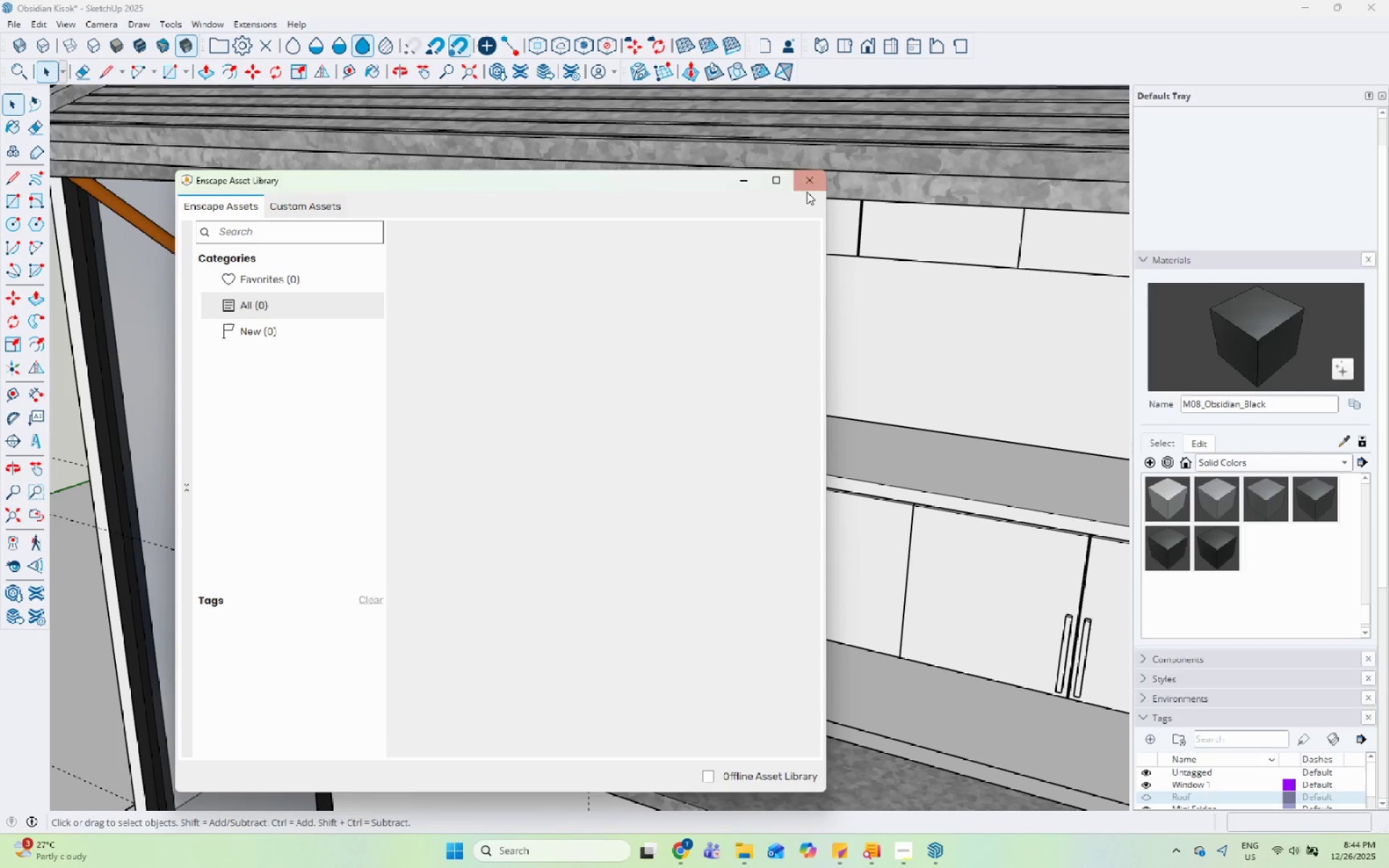 
left_click_drag(start_coordinate=[807, 188], to_coordinate=[802, 188])
 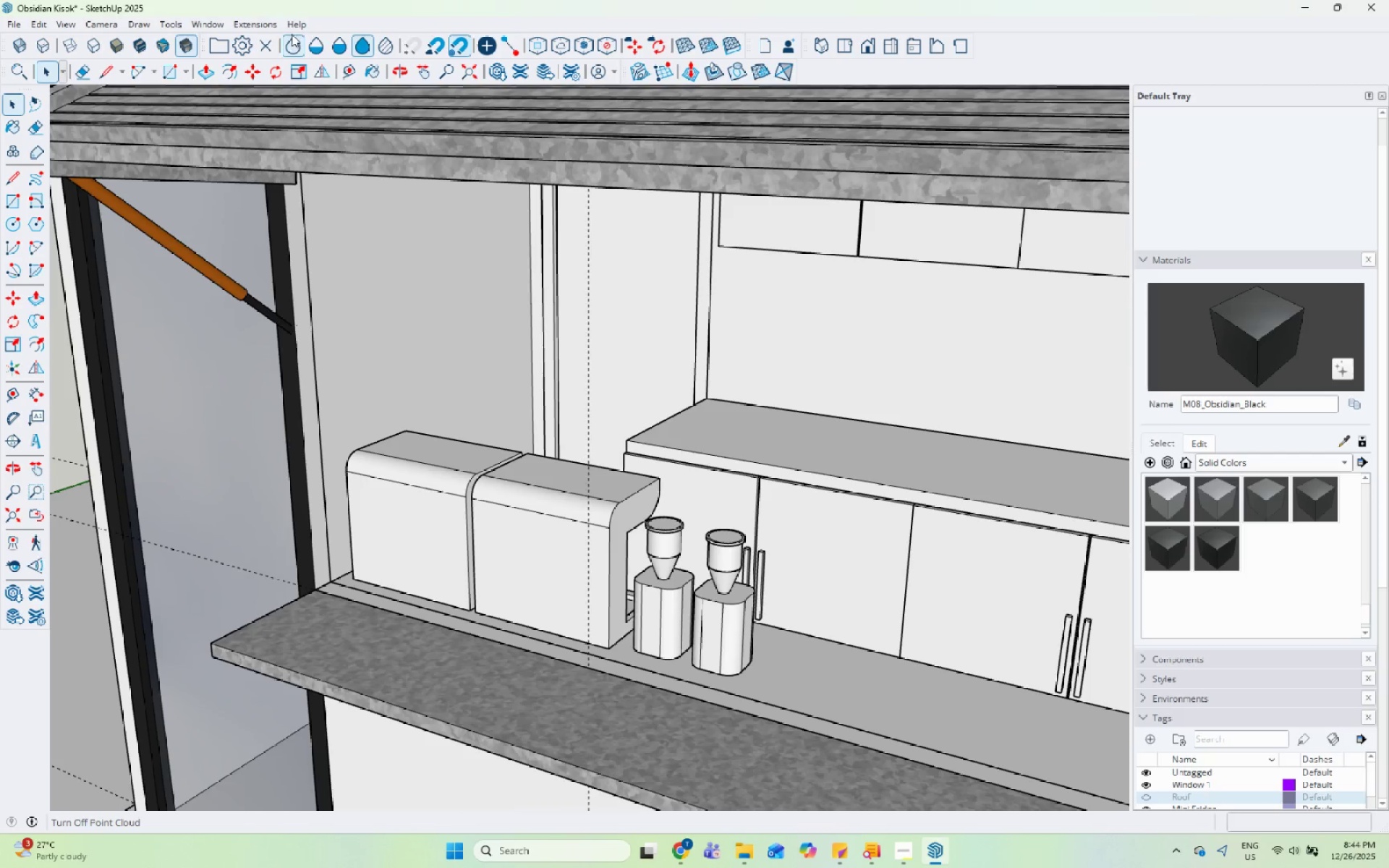 
left_click([278, 24])
 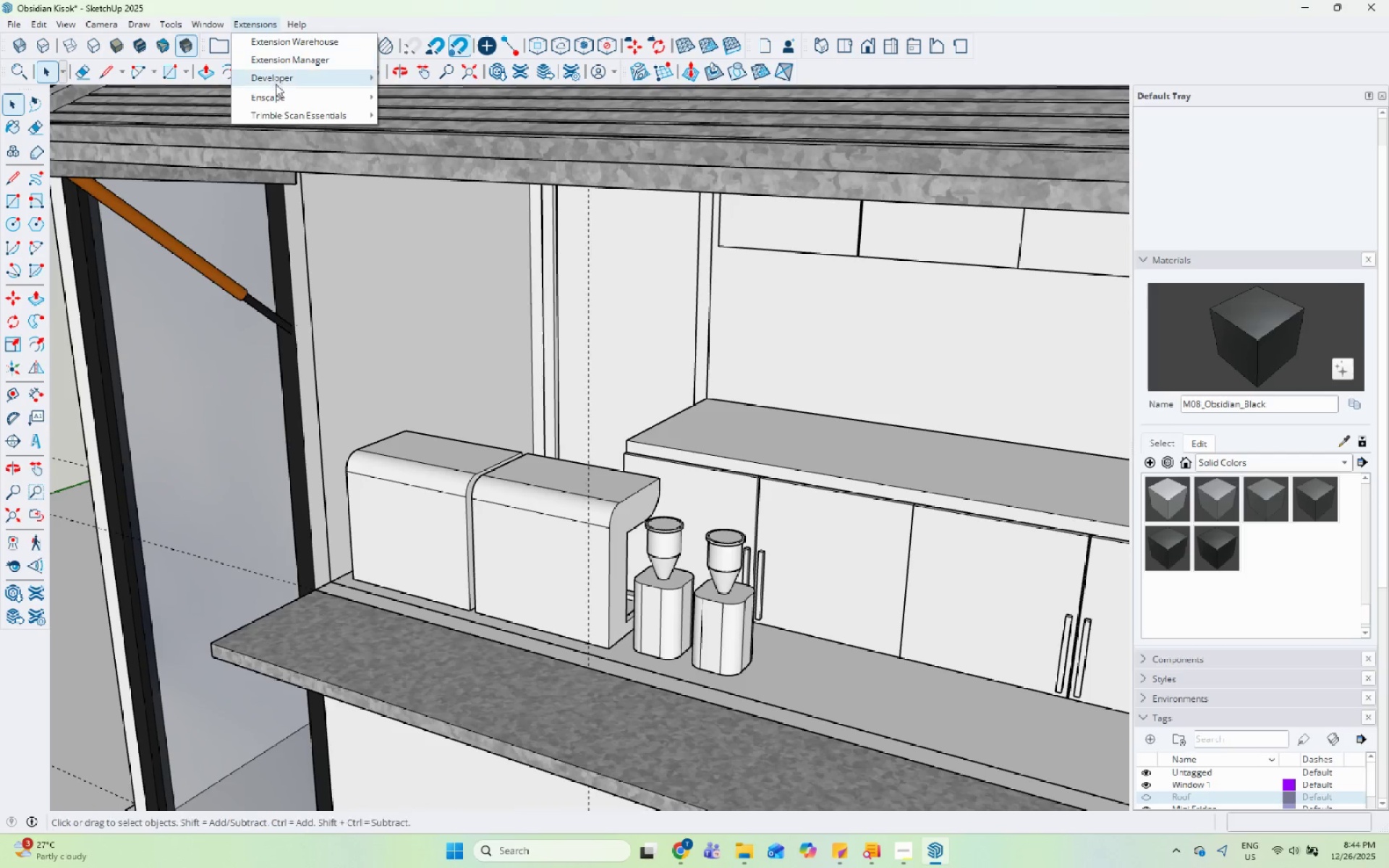 
left_click([276, 95])
 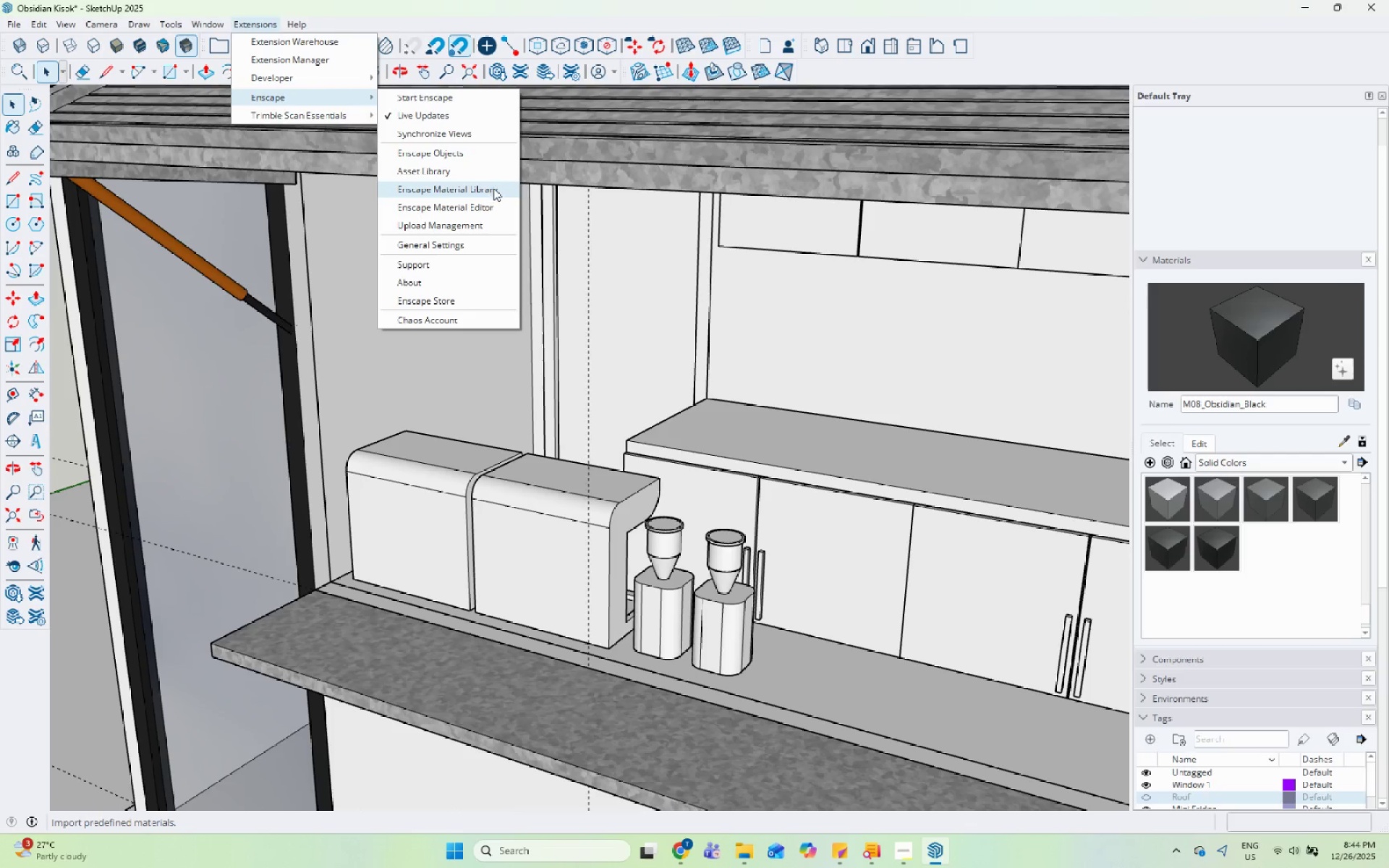 
left_click([498, 195])
 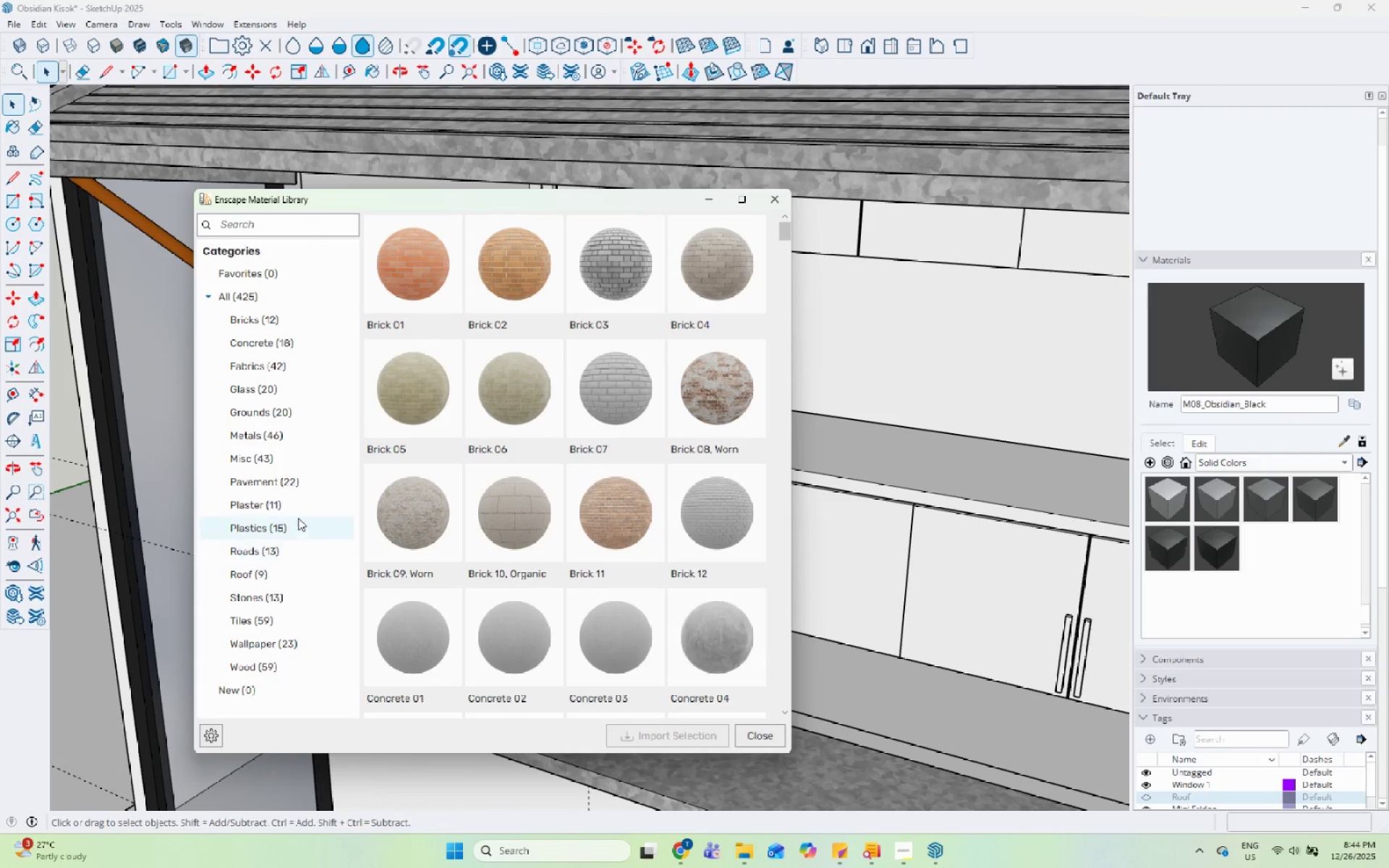 
wait(8.34)
 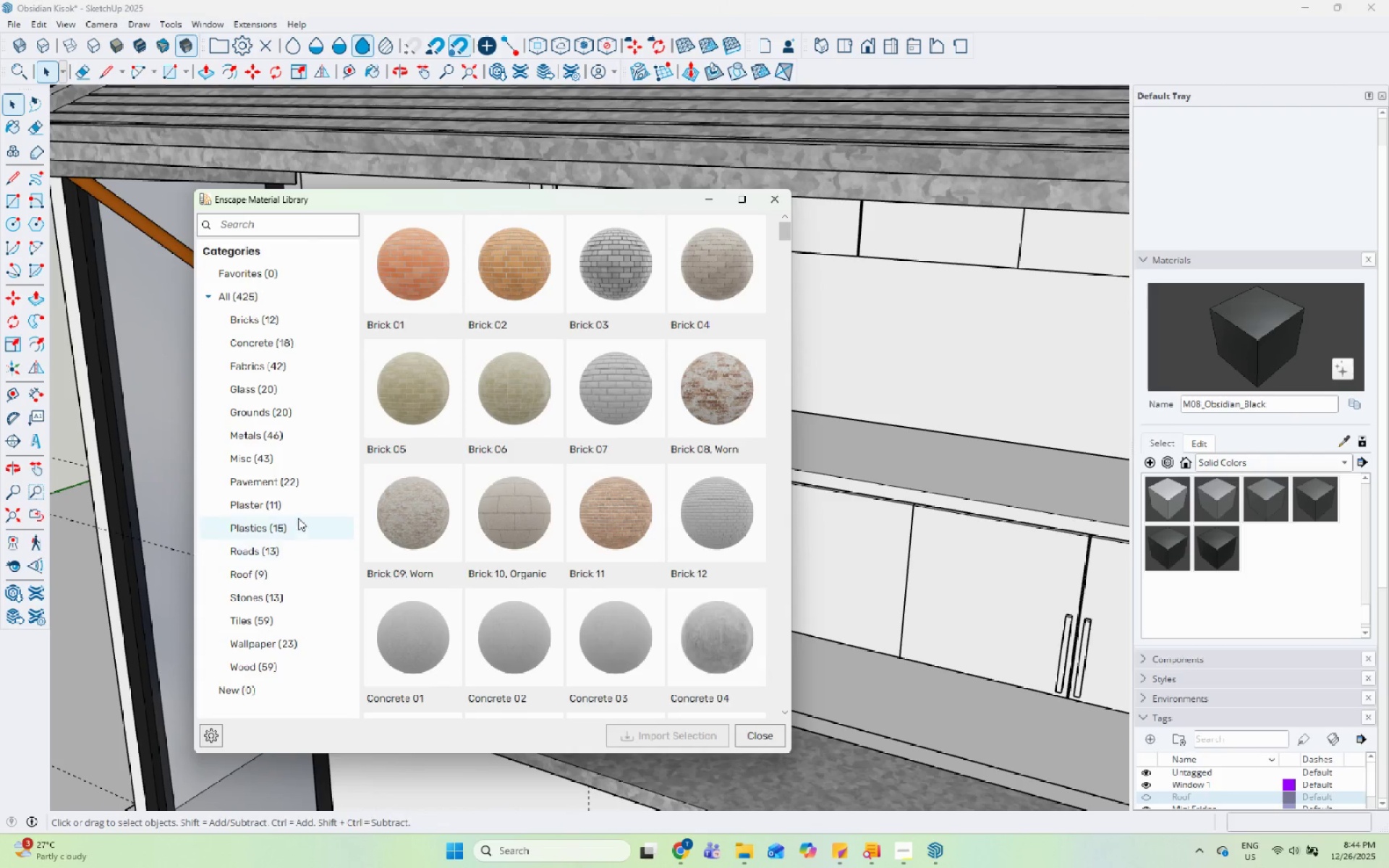 
left_click([304, 438])
 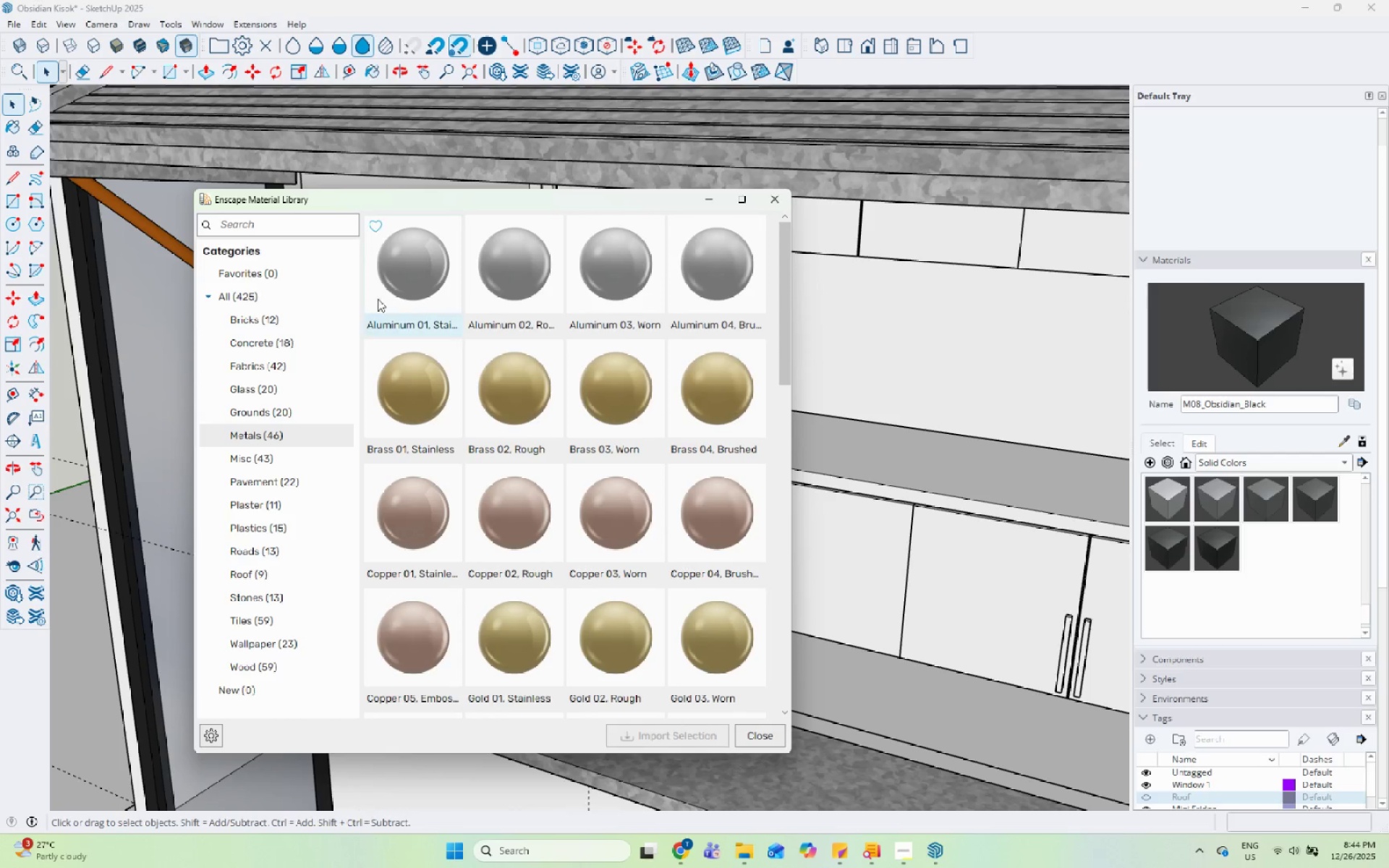 
left_click([382, 295])
 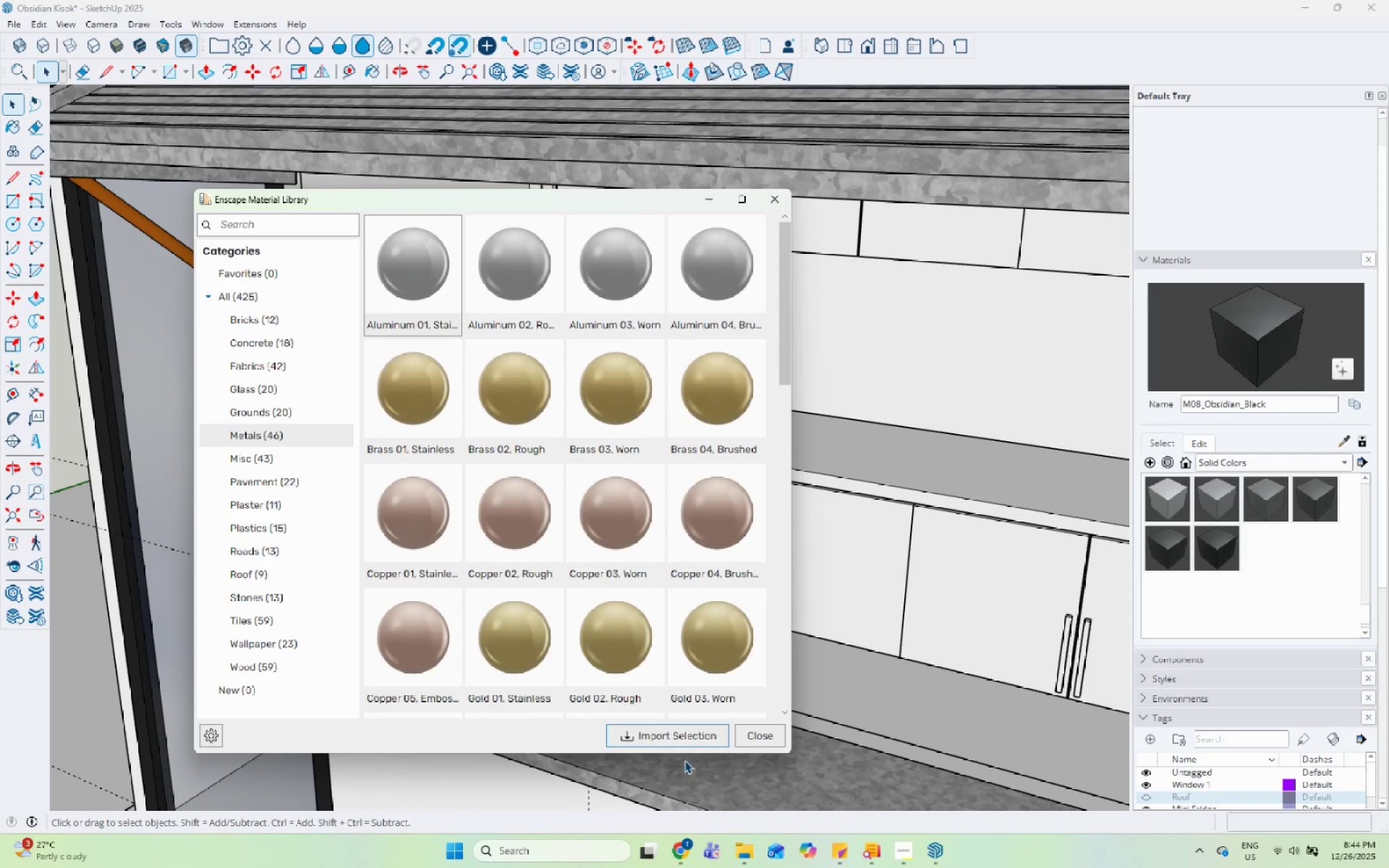 
left_click_drag(start_coordinate=[679, 718], to_coordinate=[681, 743])
 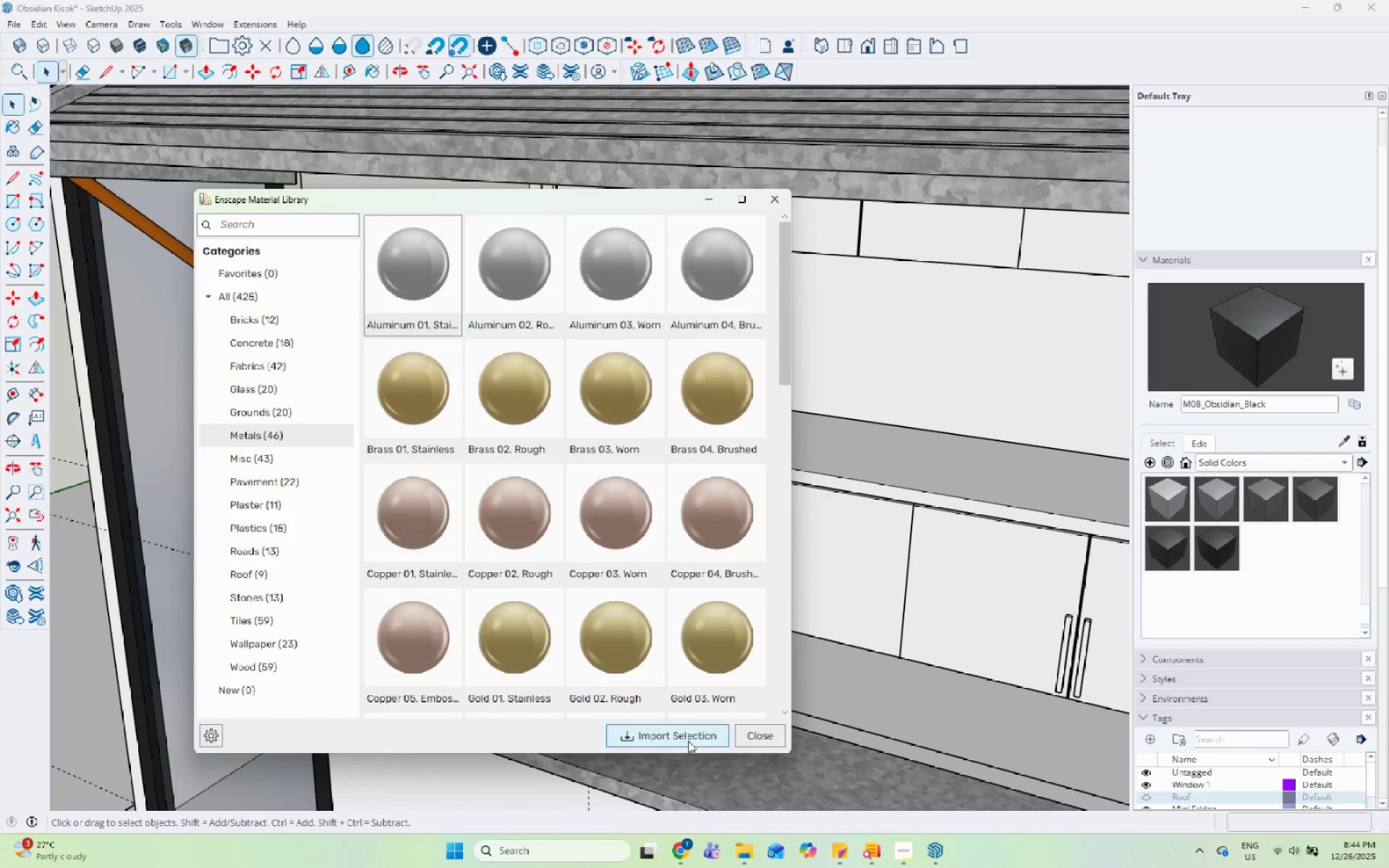 
double_click([688, 740])